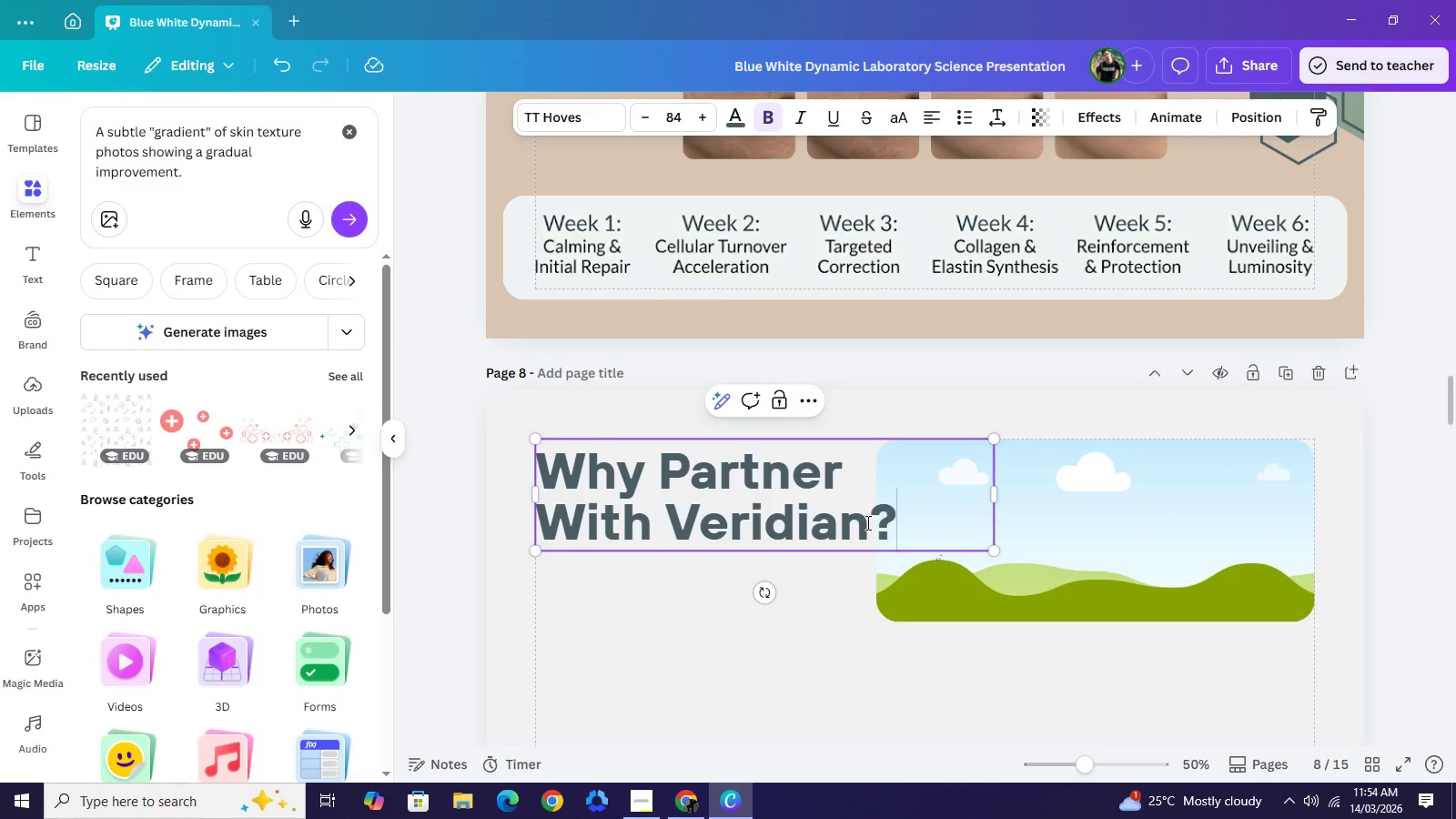 
key(Shift+ShiftRight)
 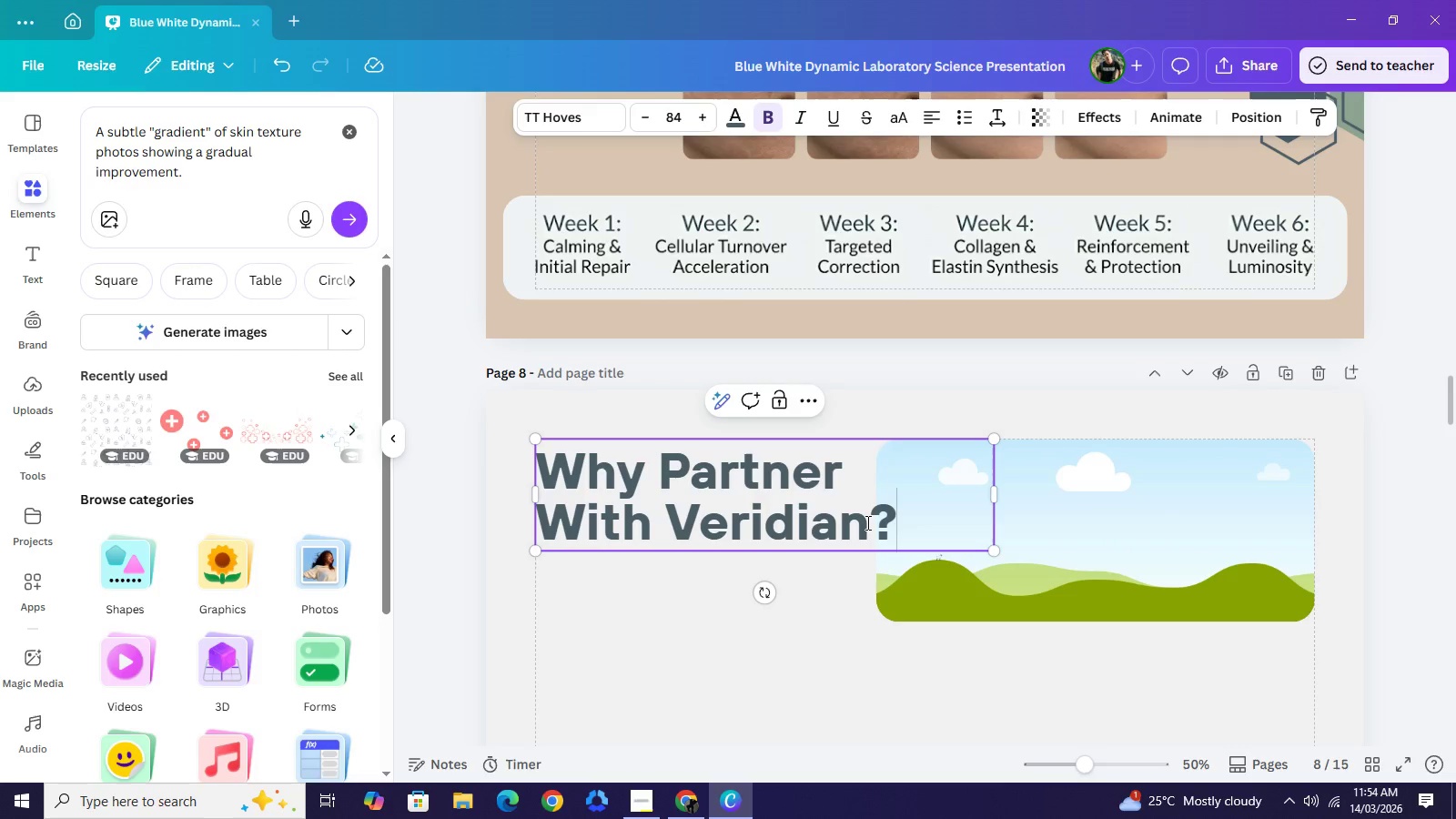 
key(Shift+Slash)
 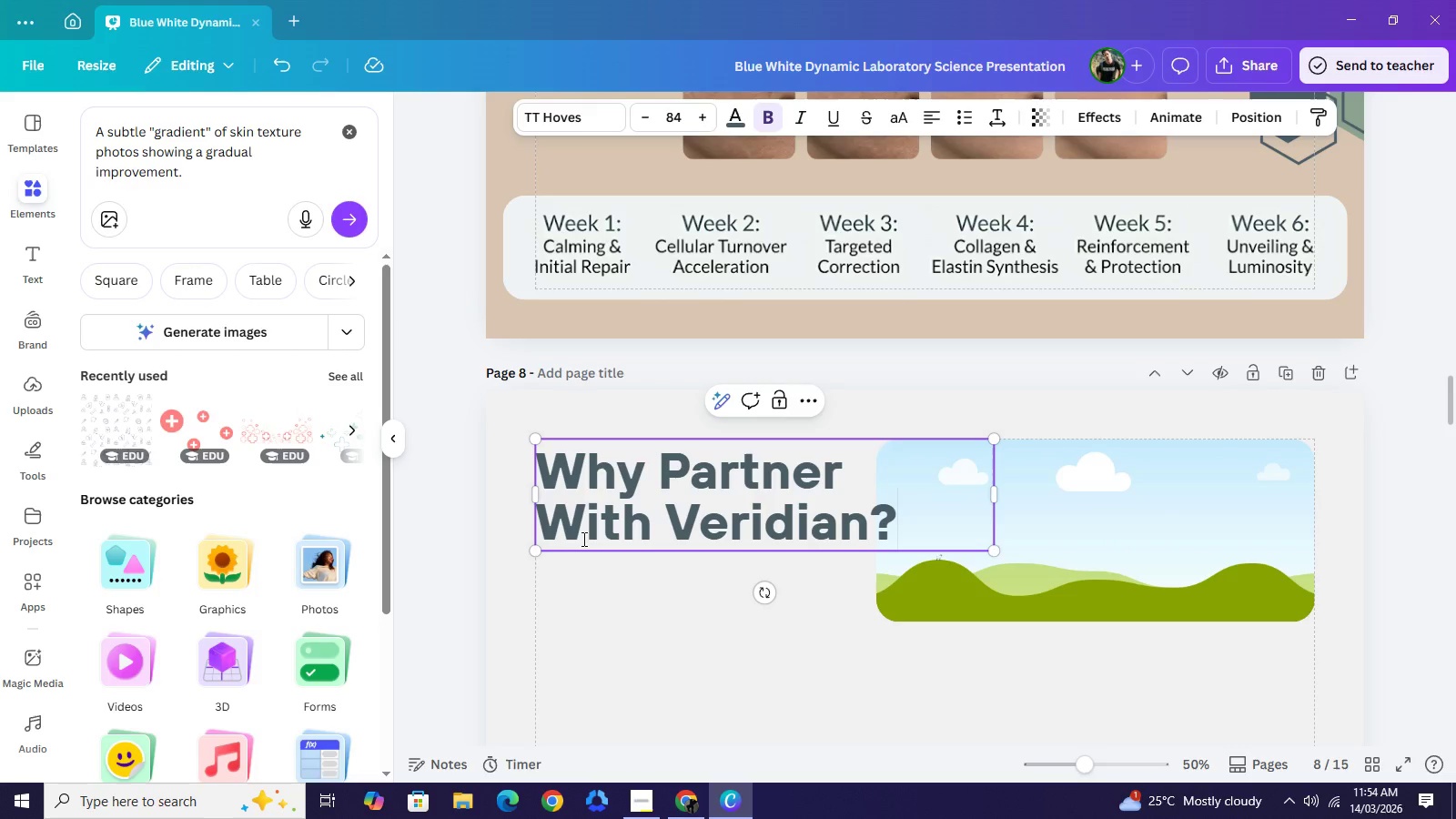 
left_click([582, 541])
 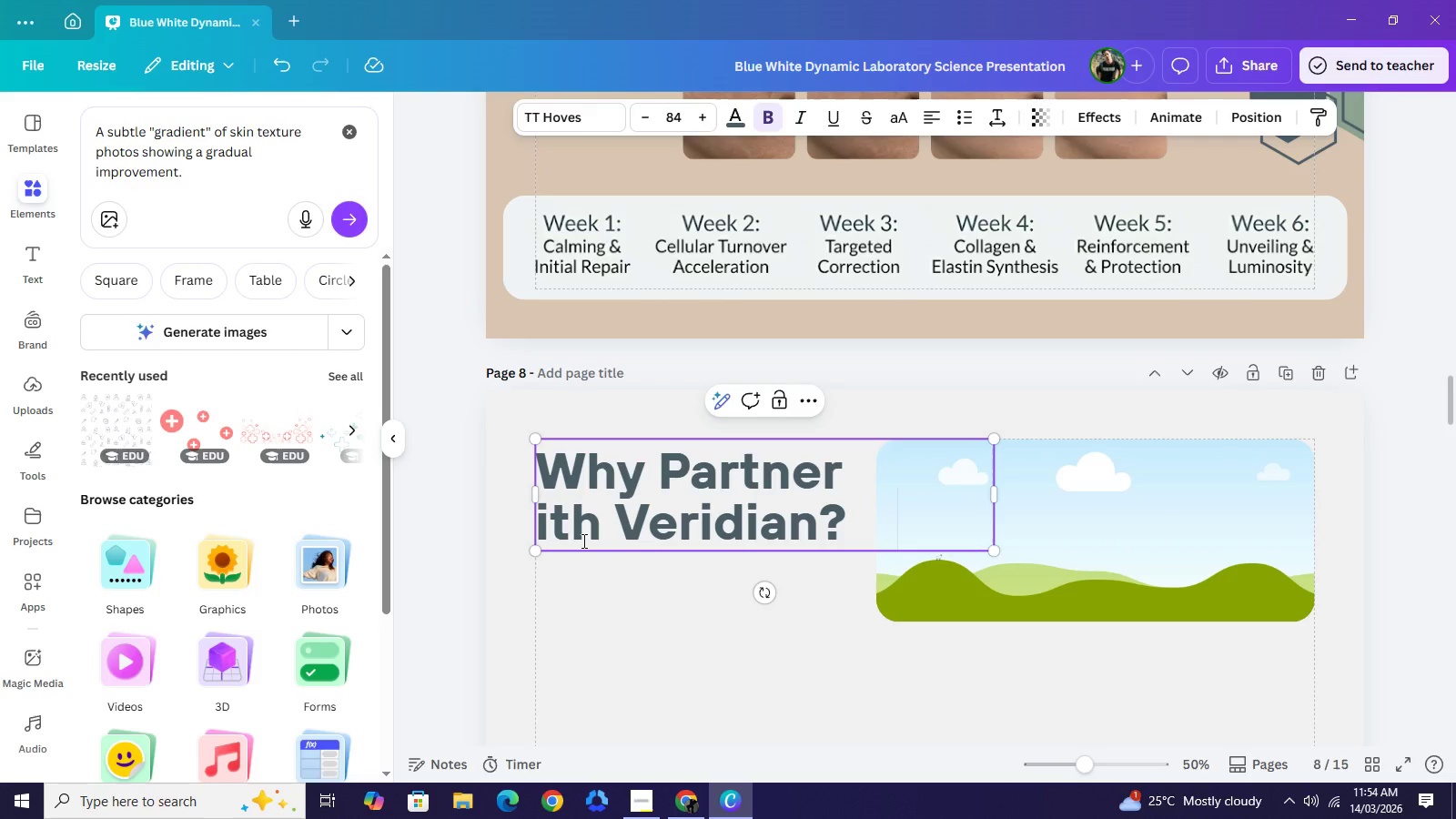 
key(Backspace)
 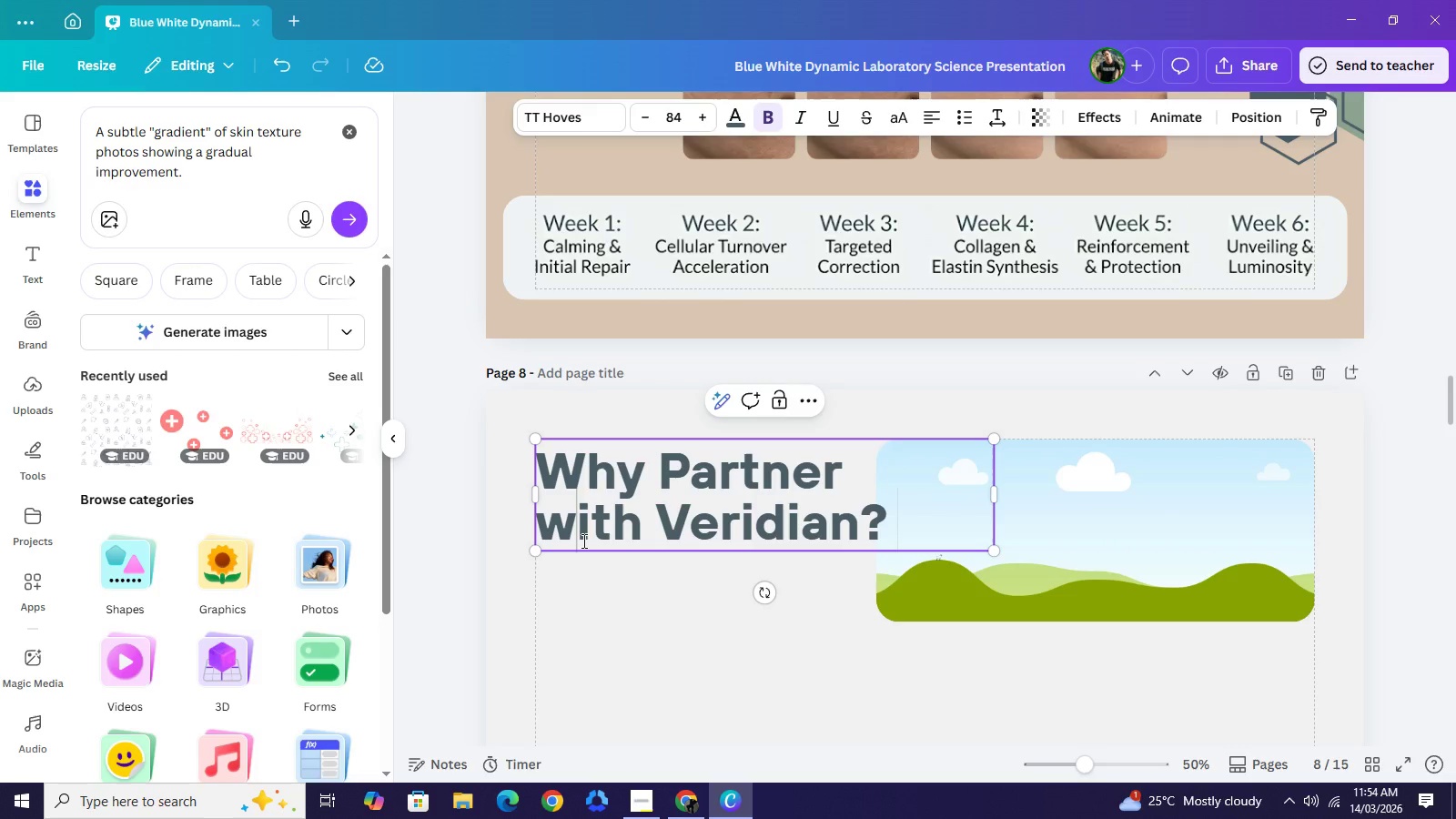 
key(W)
 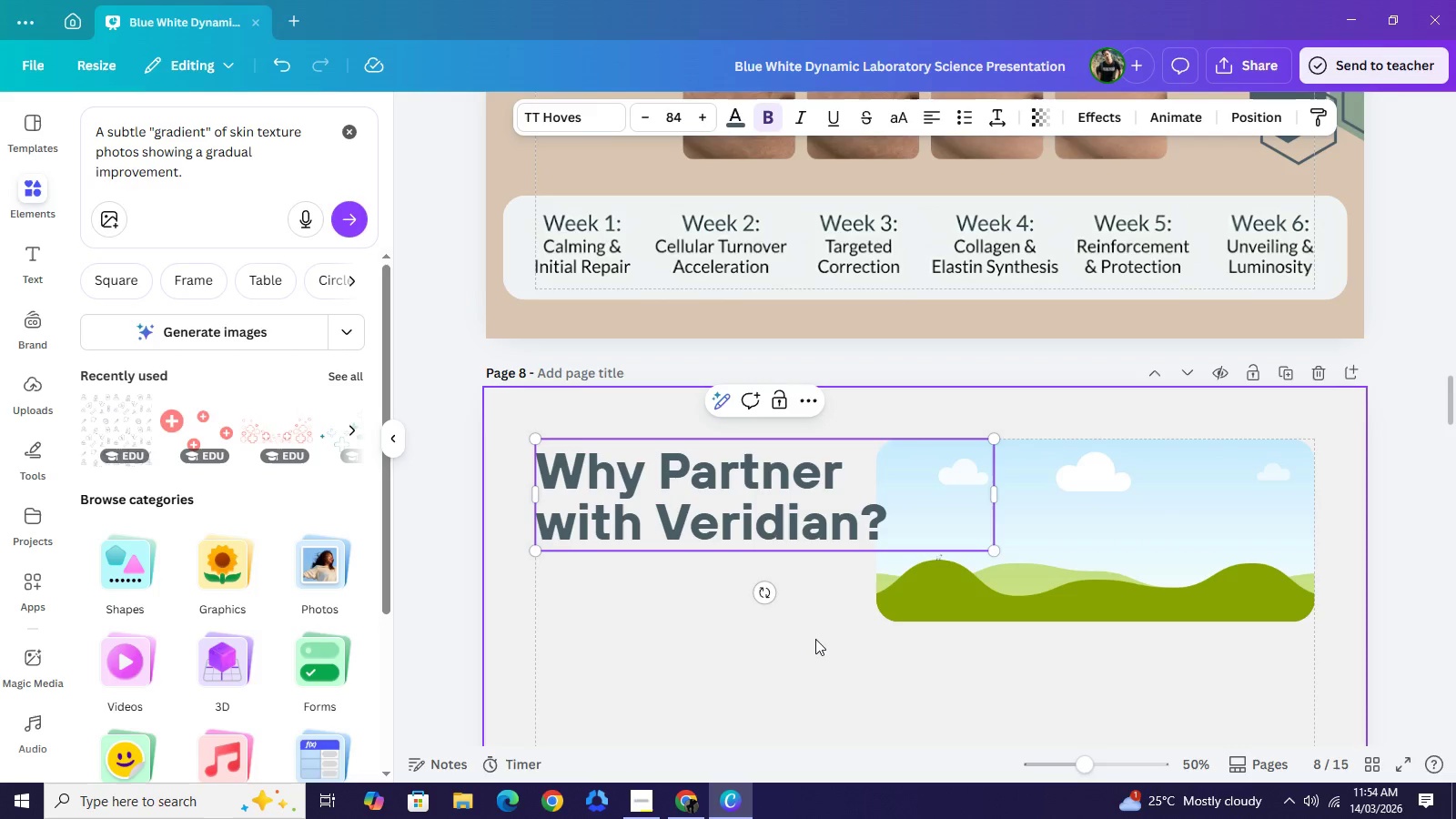 
left_click([815, 639])
 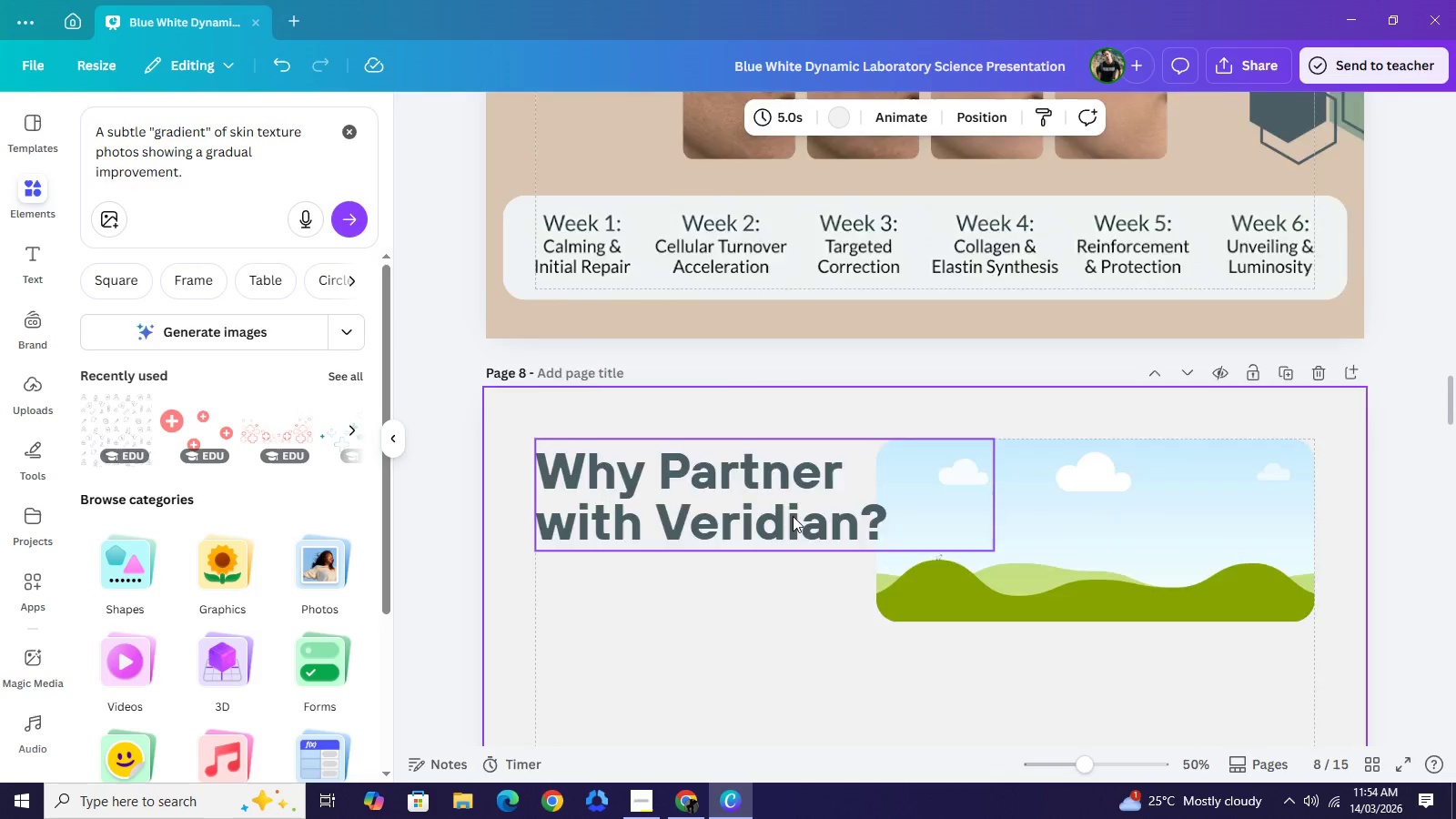 
scroll: coordinate [792, 516], scroll_direction: down, amount: 2.0
 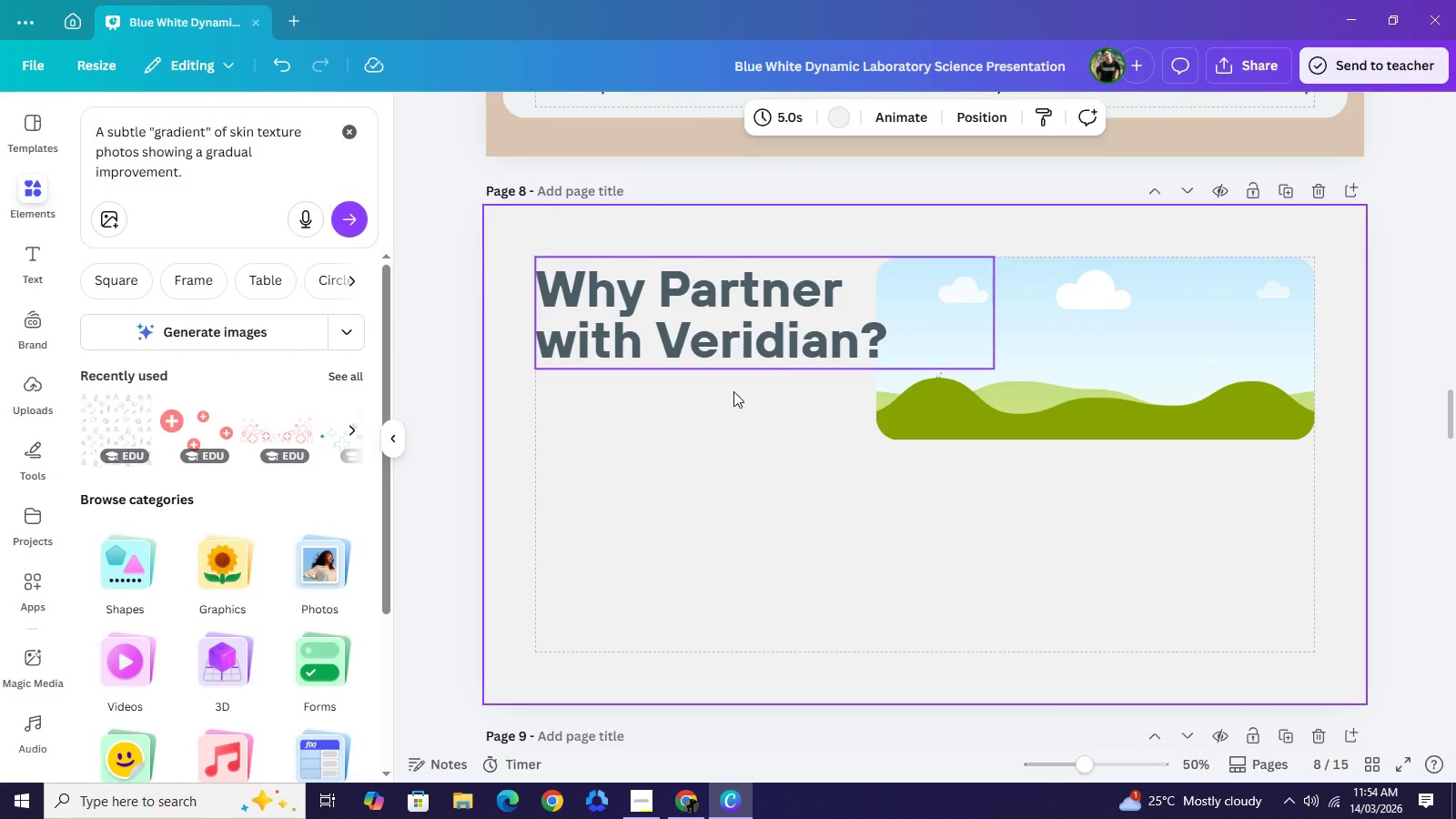 
left_click_drag(start_coordinate=[734, 334], to_coordinate=[731, 622])
 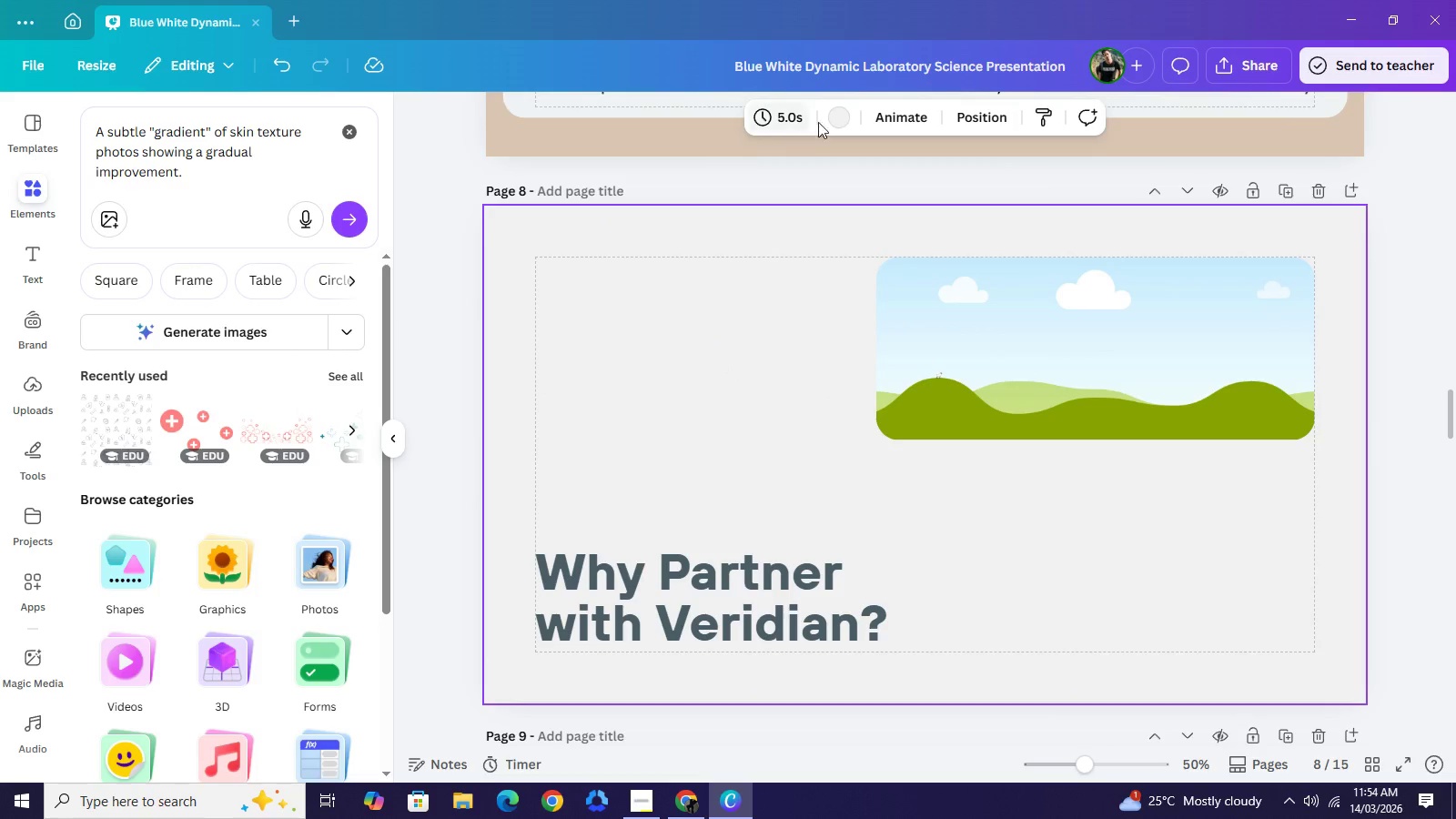 
left_click([837, 118])
 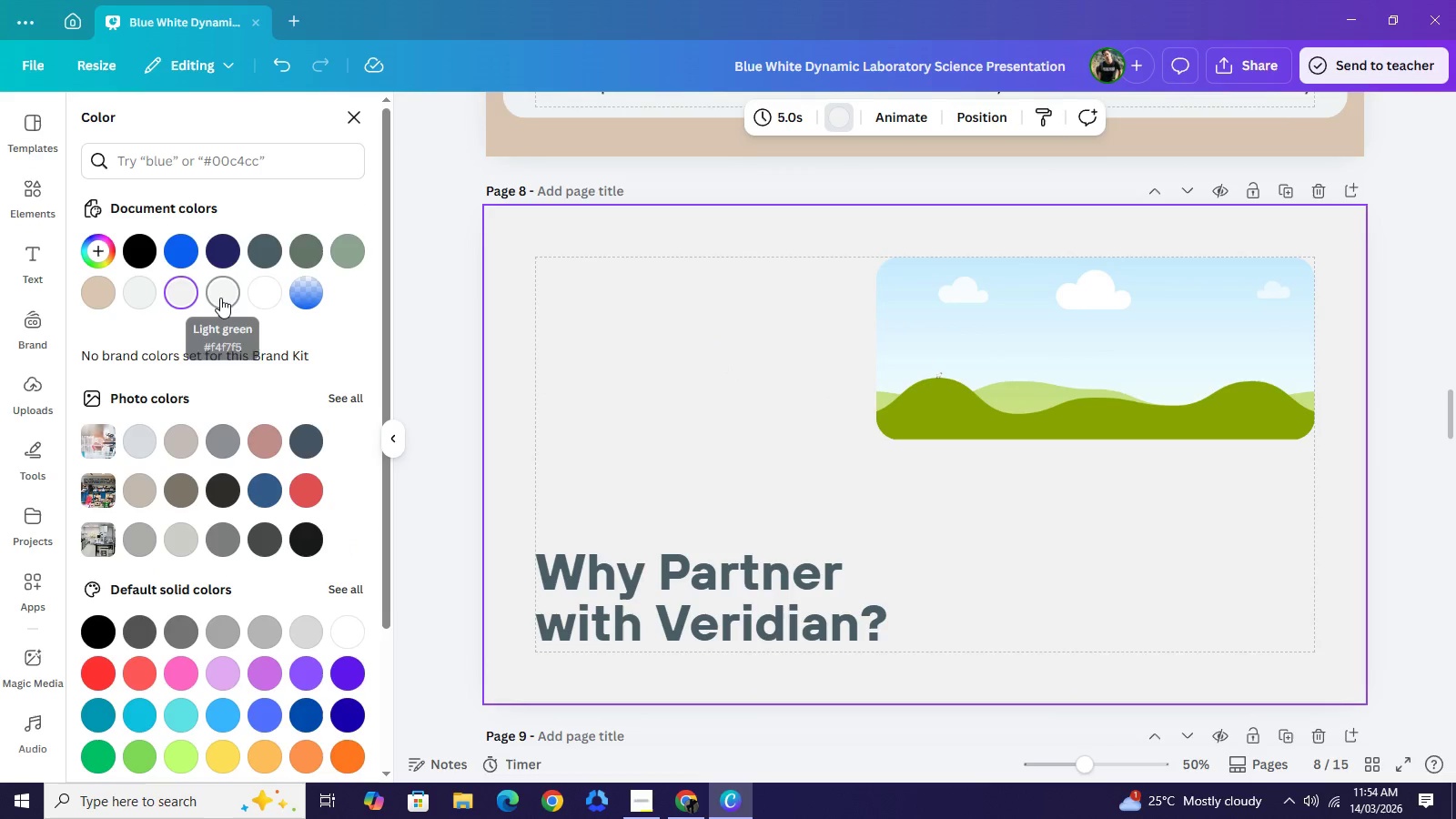 
left_click([220, 298])
 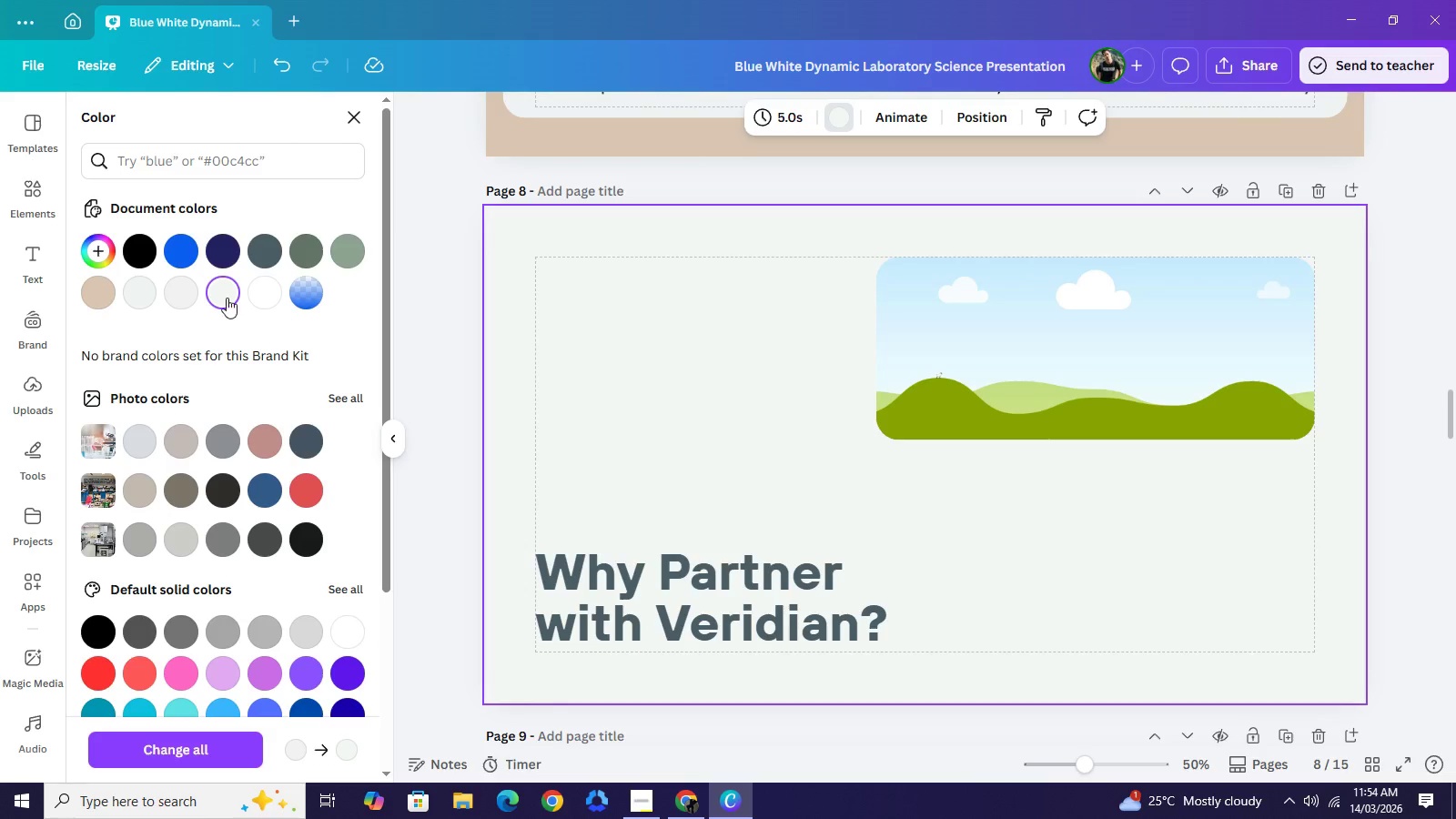 
mouse_move([257, 296])
 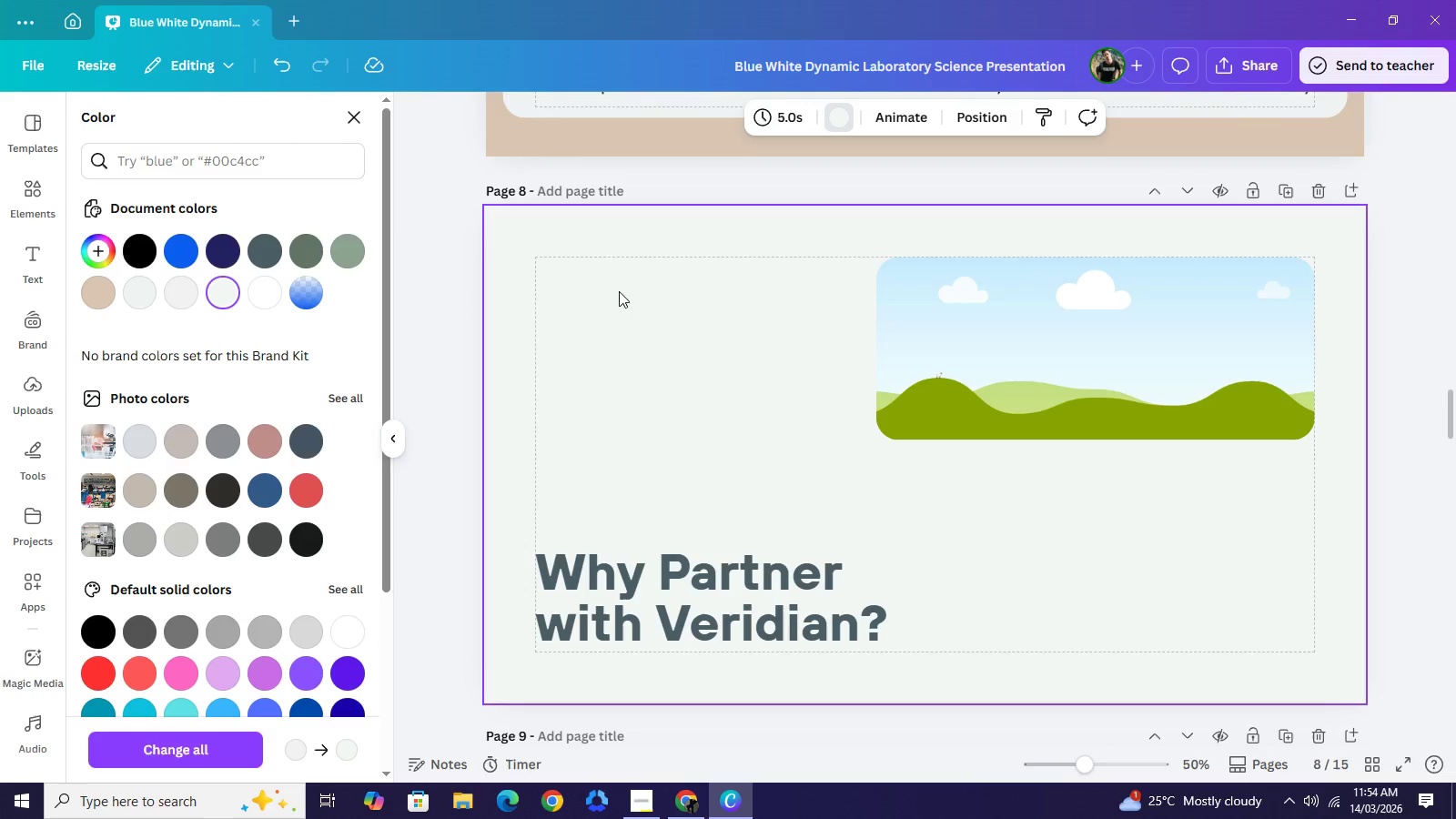 
left_click([615, 291])
 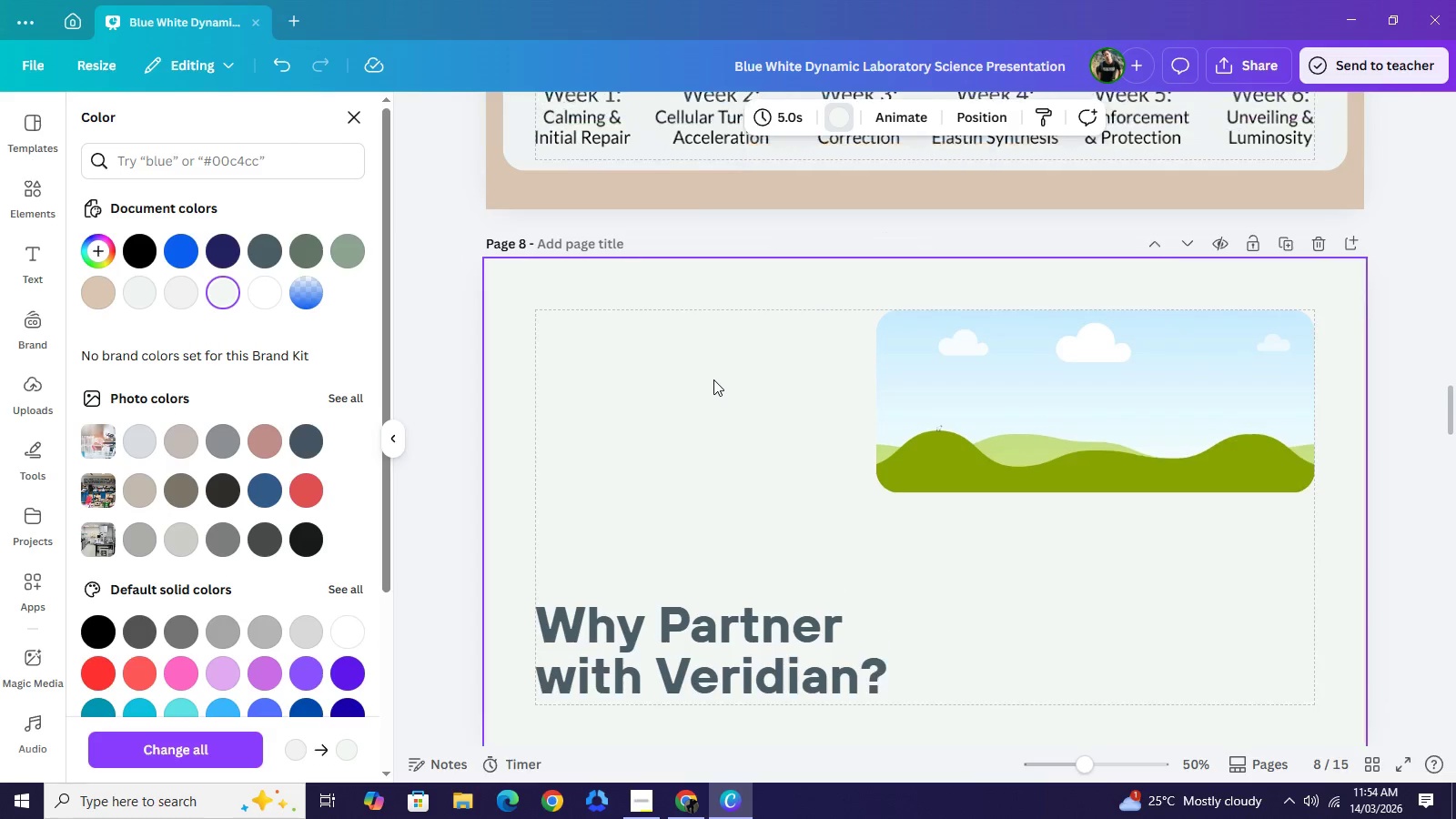 
scroll: coordinate [713, 379], scroll_direction: up, amount: 4.0
 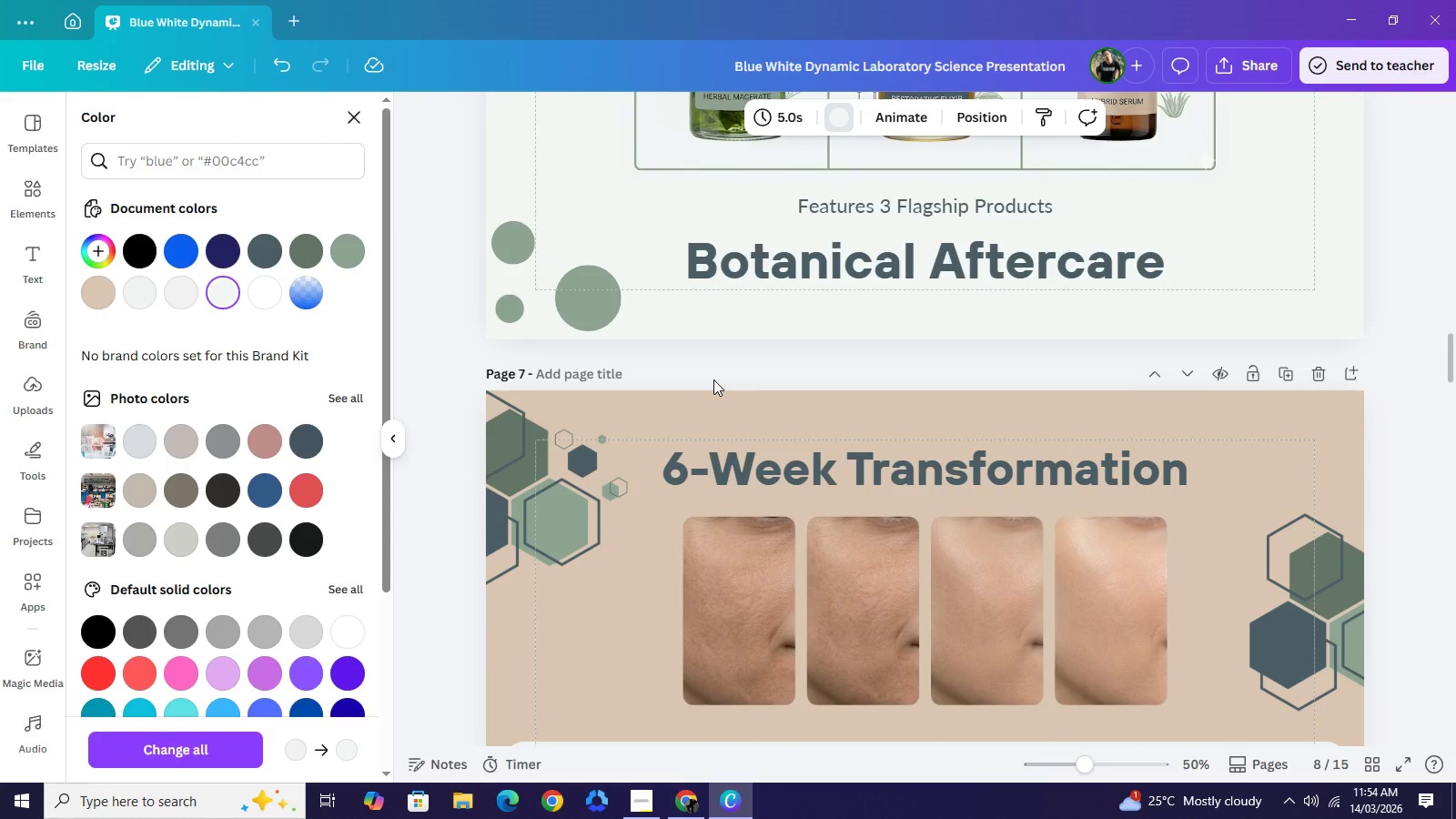 
scroll: coordinate [713, 379], scroll_direction: down, amount: 4.0
 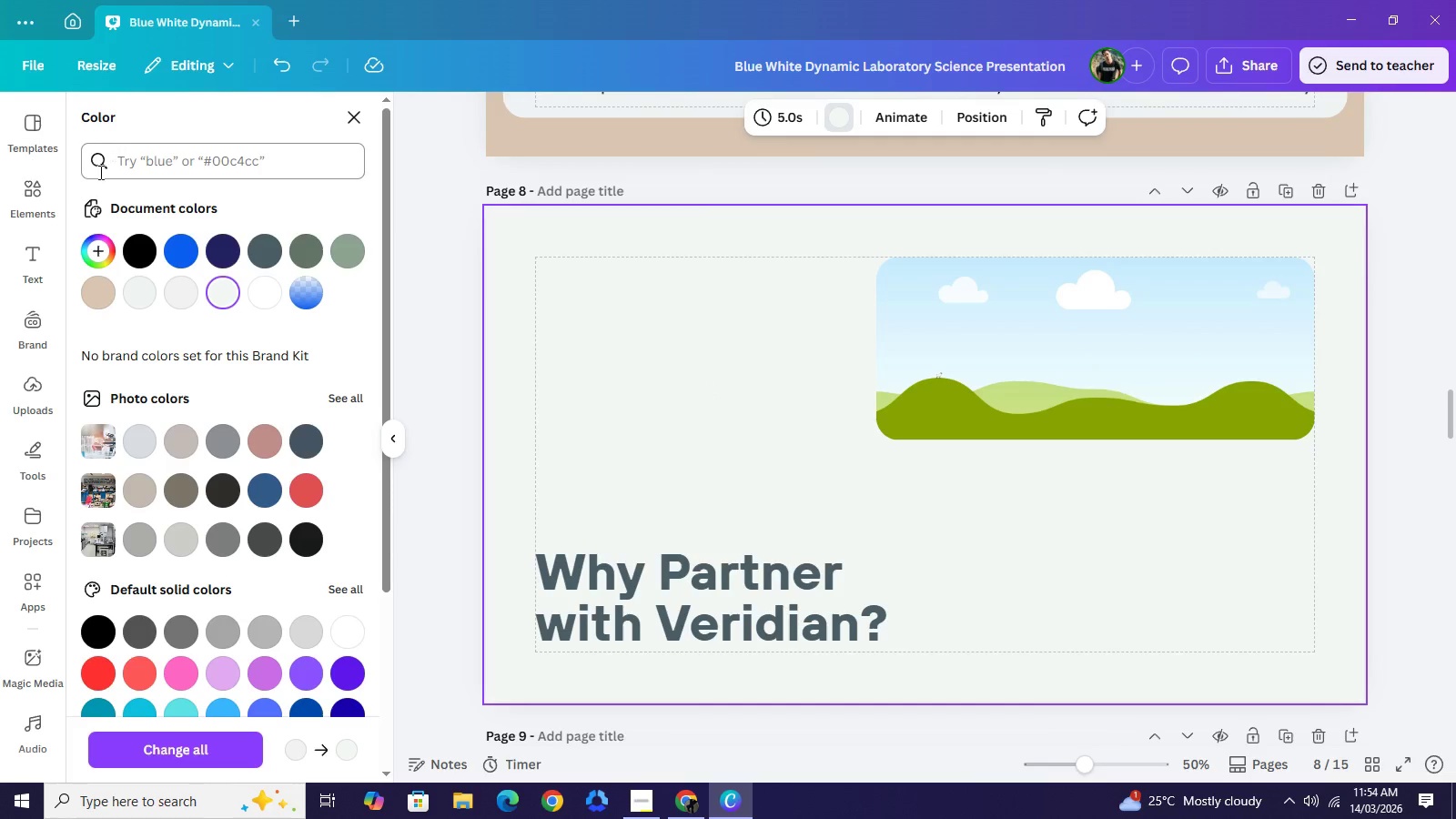 
left_click([37, 196])
 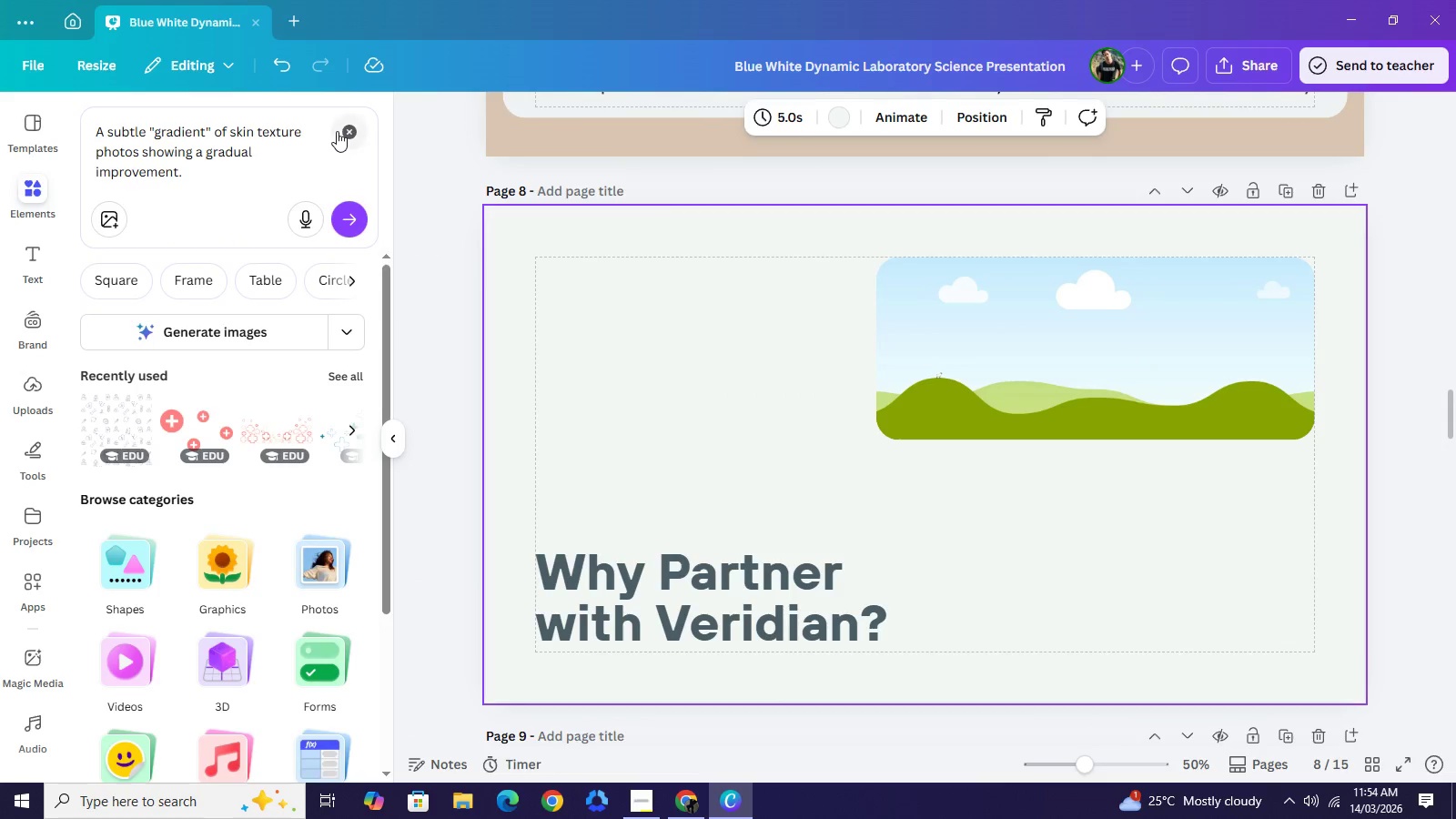 
left_click([347, 132])
 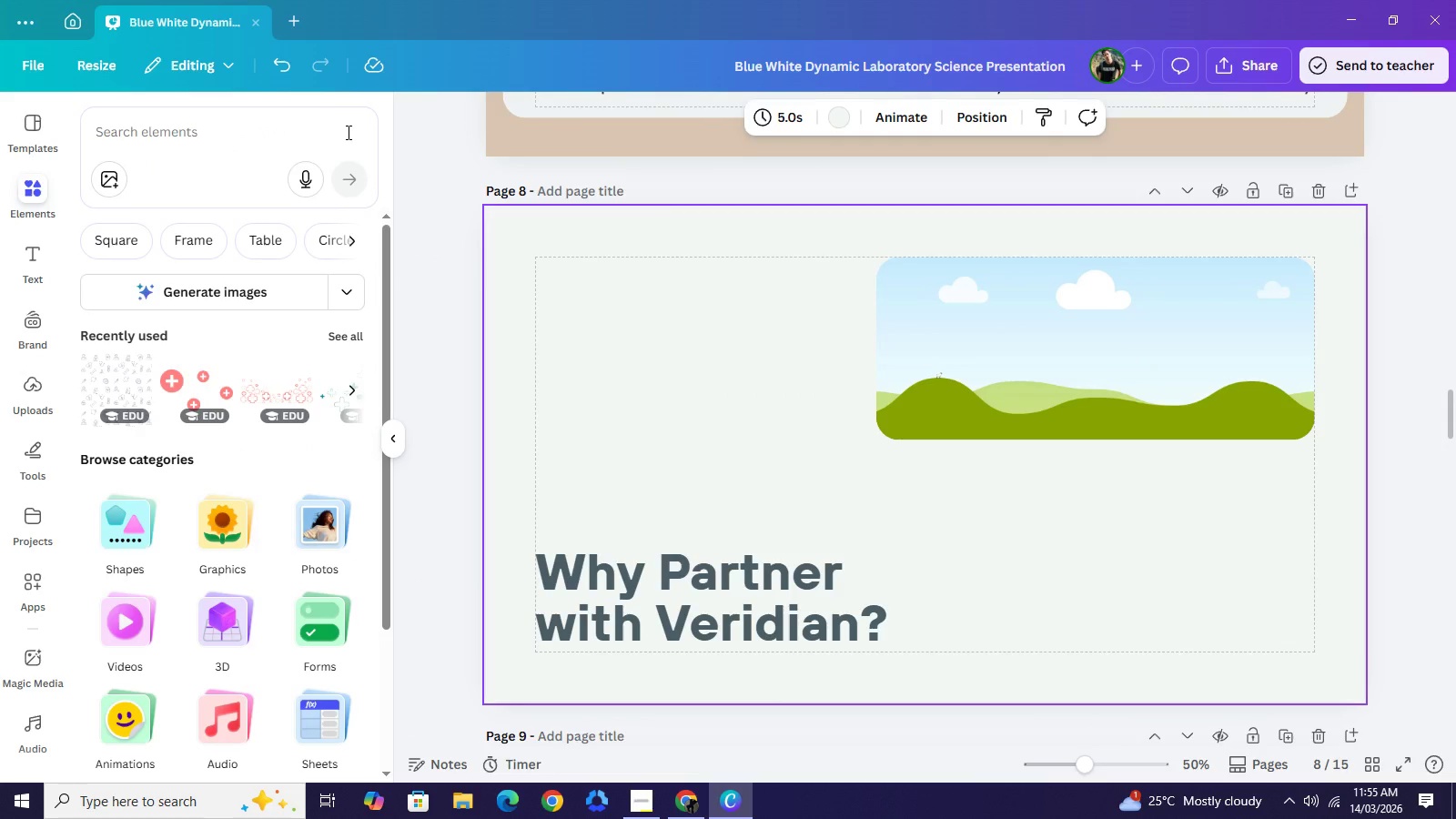 
left_click([347, 132])
 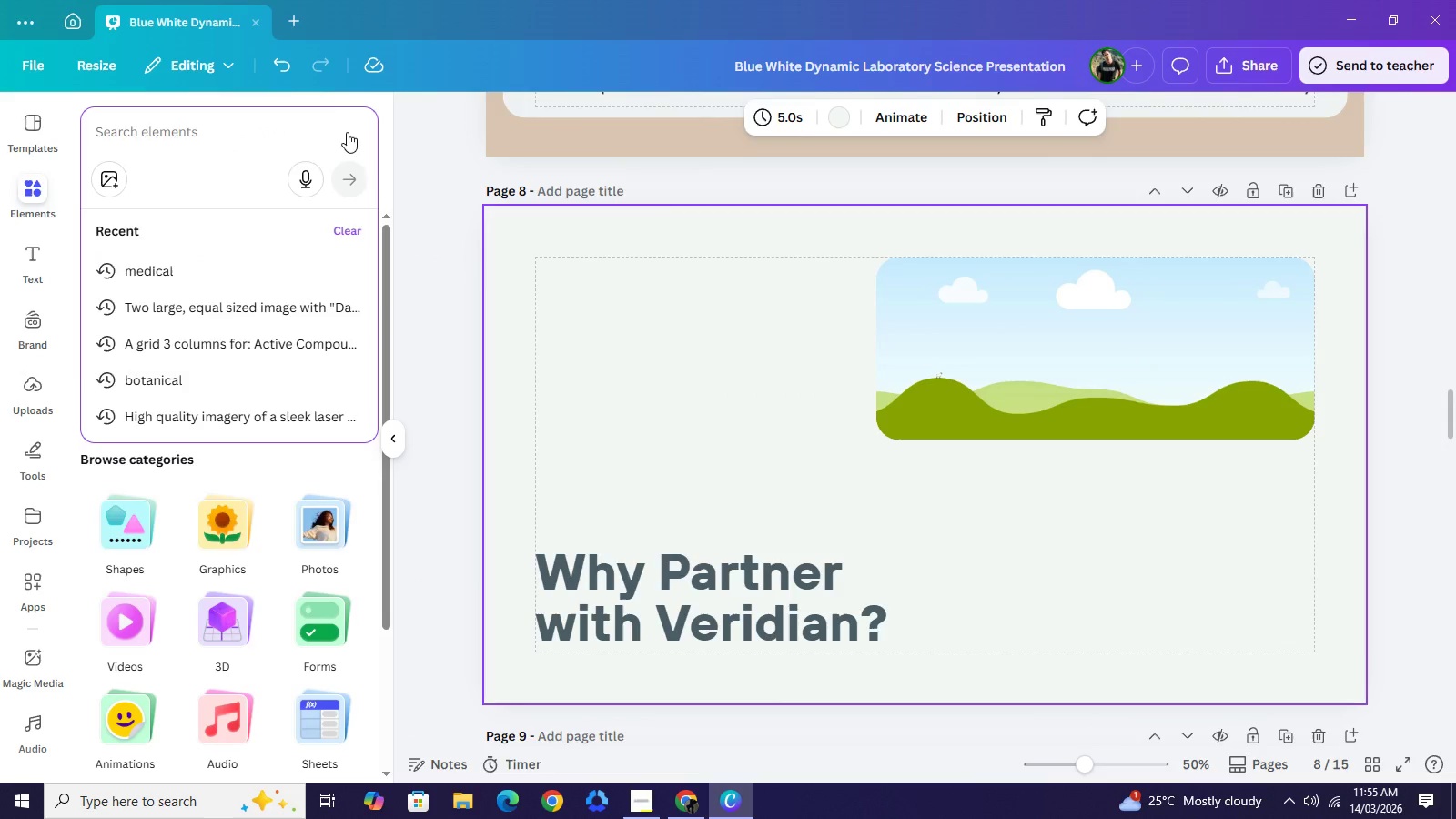 
type(A cel)
key(Backspace)
key(Backspace)
type(lean table sith =)
key(Backspace)
key(Backspace)
key(Backspace)
key(Backspace)
key(Backspace)
key(Backspace)
type(with Sage Green Hea)
key(Backspace)
key(Backspace)
key(Backspace)
type(headers and Slate Blue)
 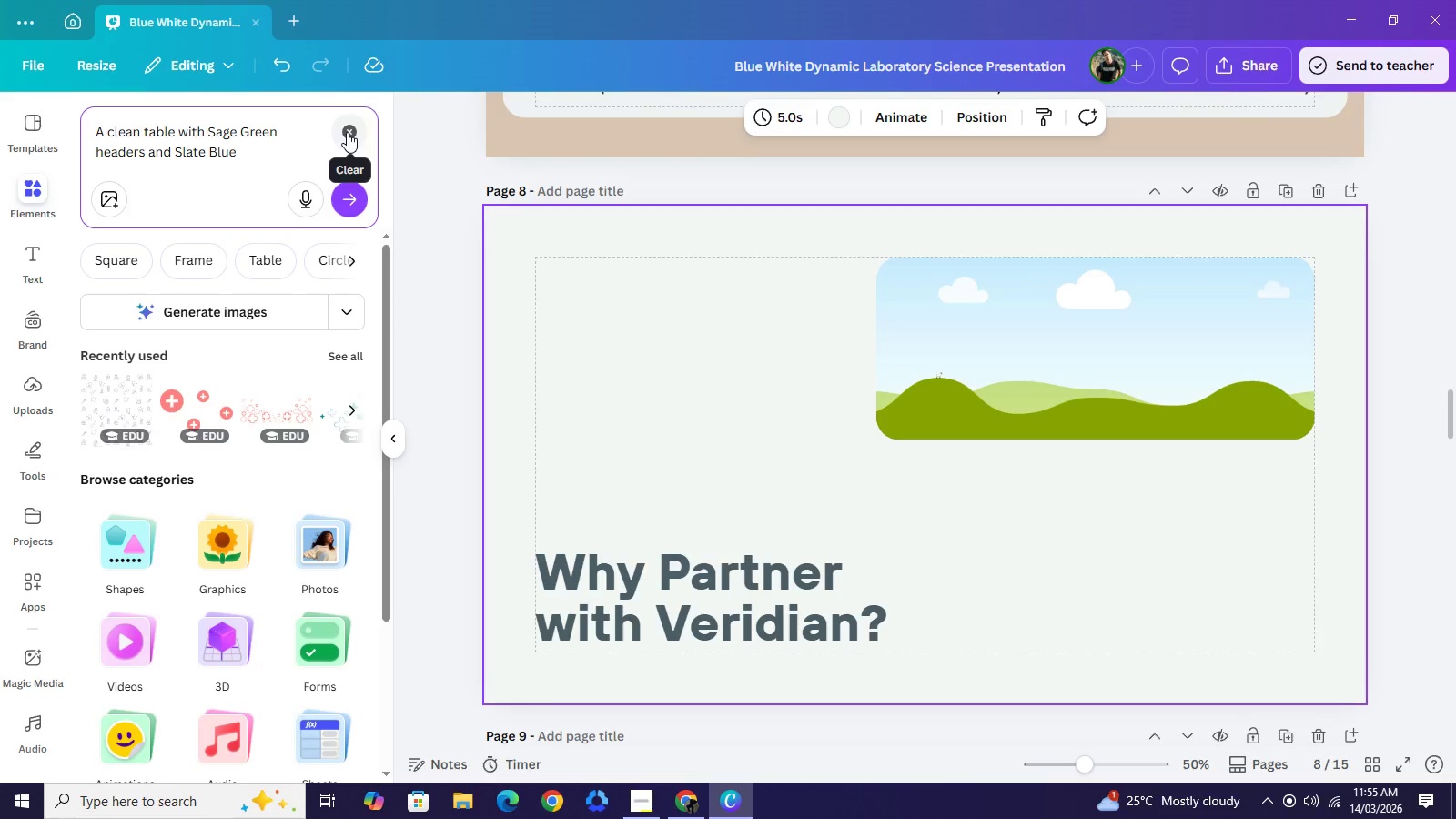 
key(Space)
 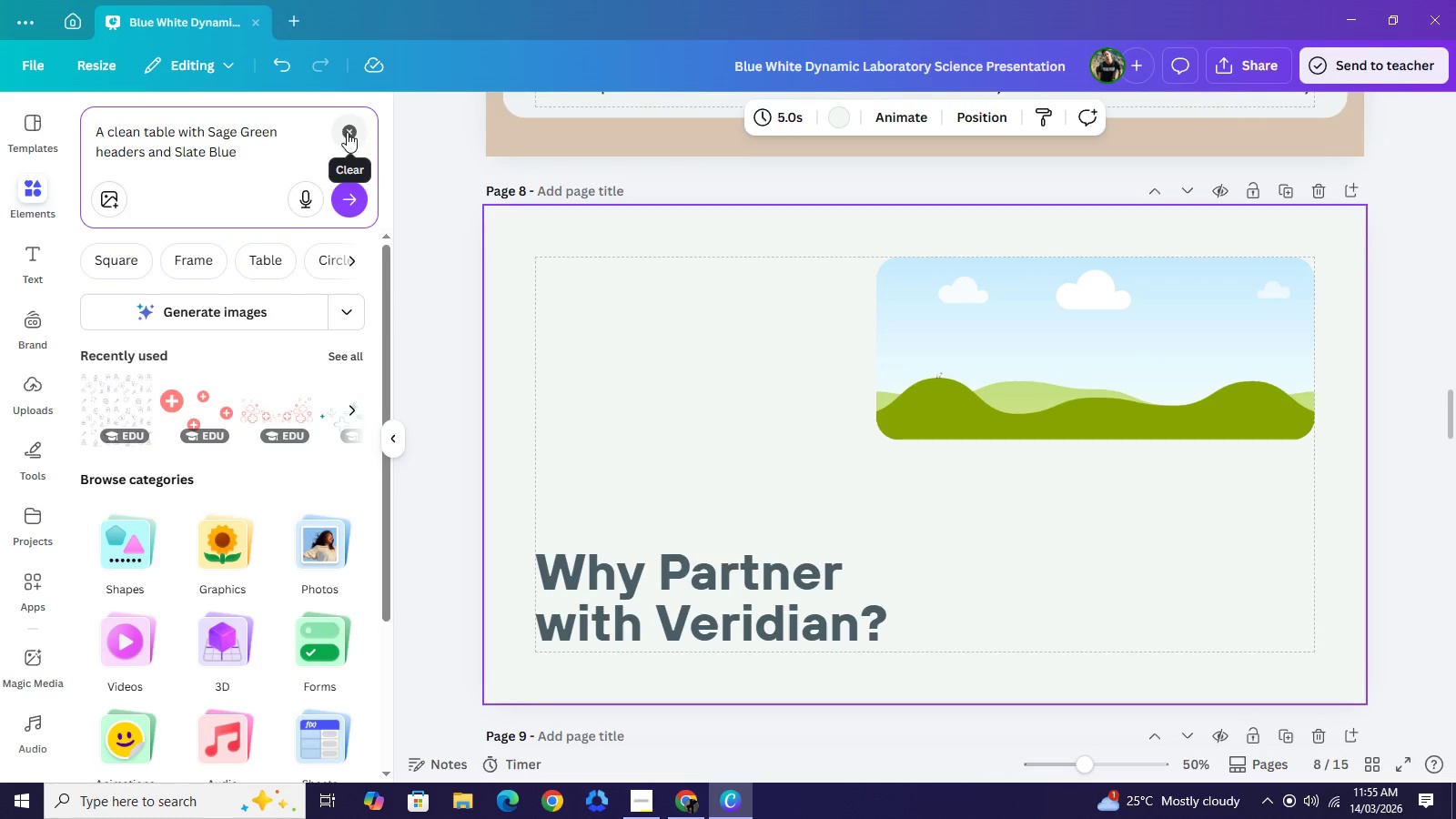 
wait(5.05)
 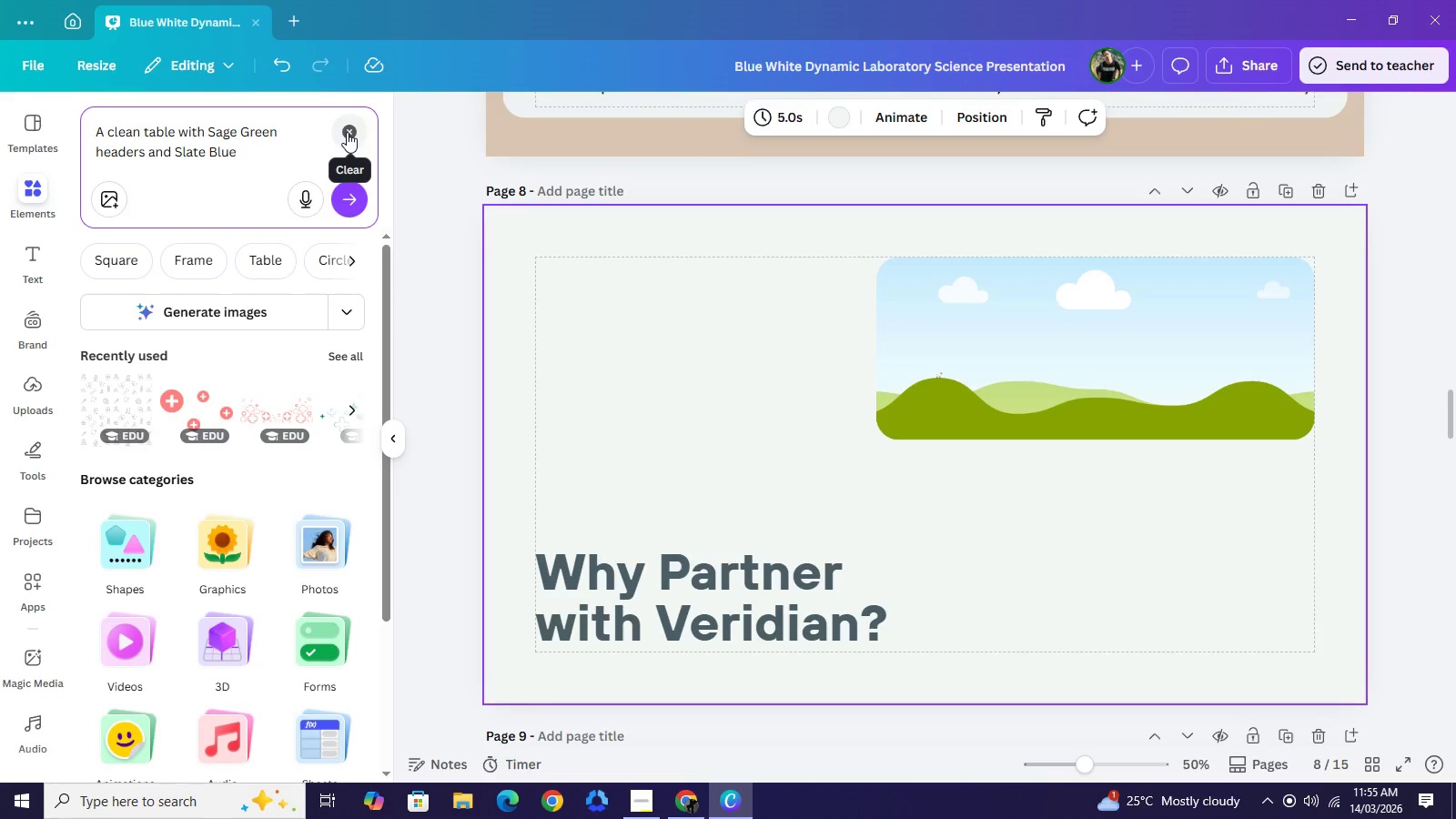 
type(borders )
key(Backspace)
type(. No "F)
key(Backspace)
type(fluffy)
 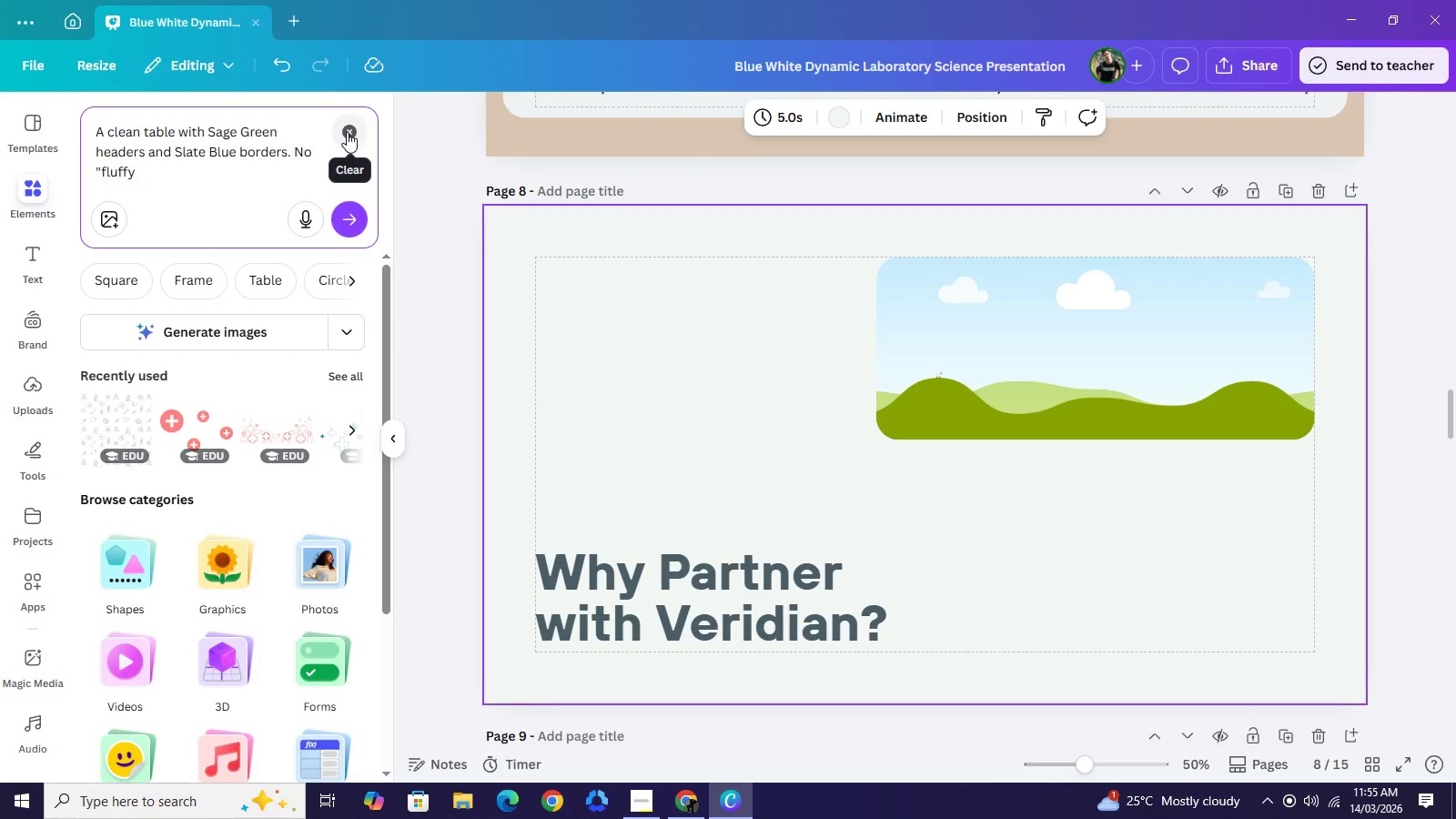 
type(" decorations; keeo)
key(Backspace)
type(p it data-centric.)
 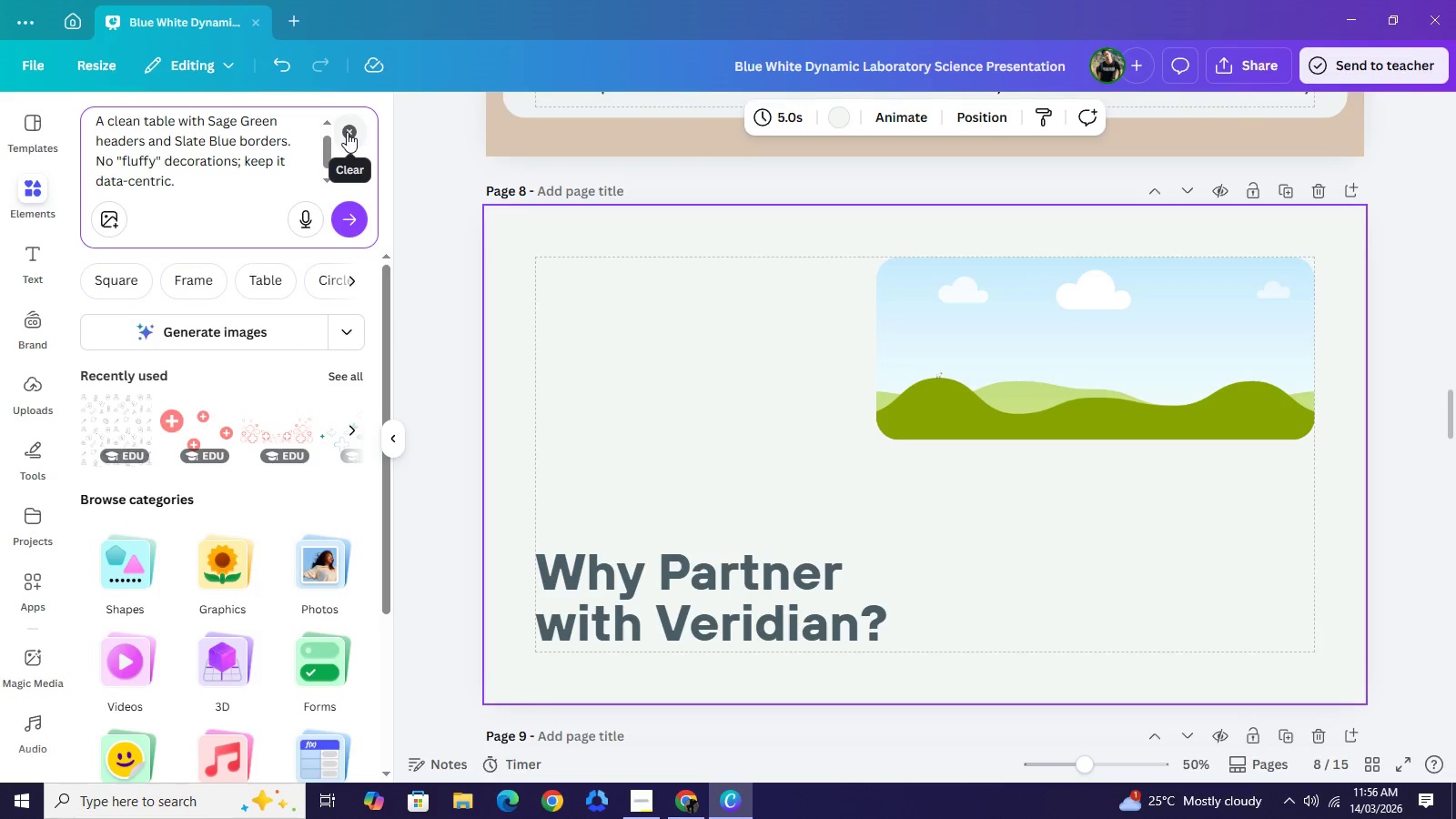 
key(Control+A)
 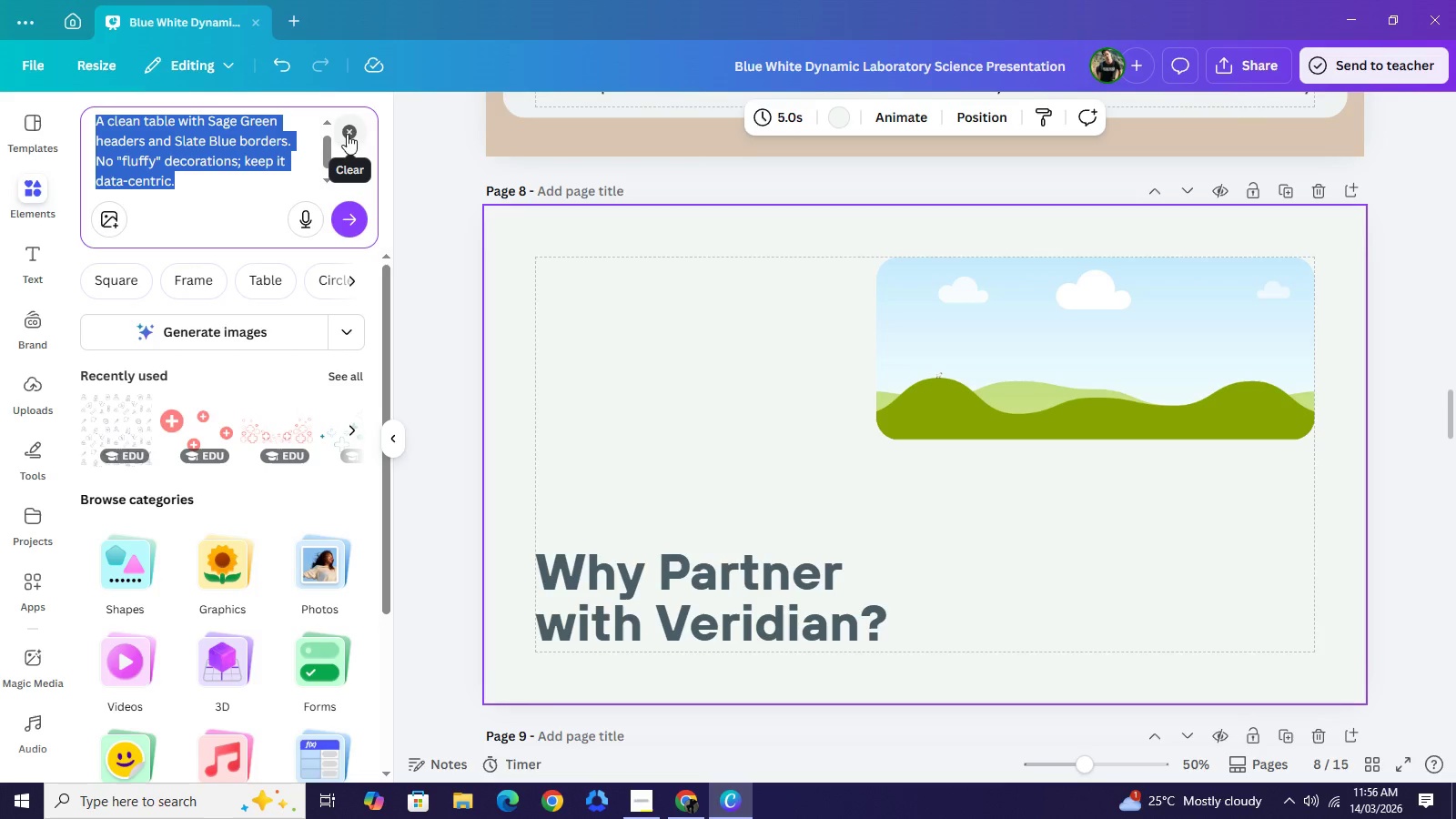 
key(Control+C)
 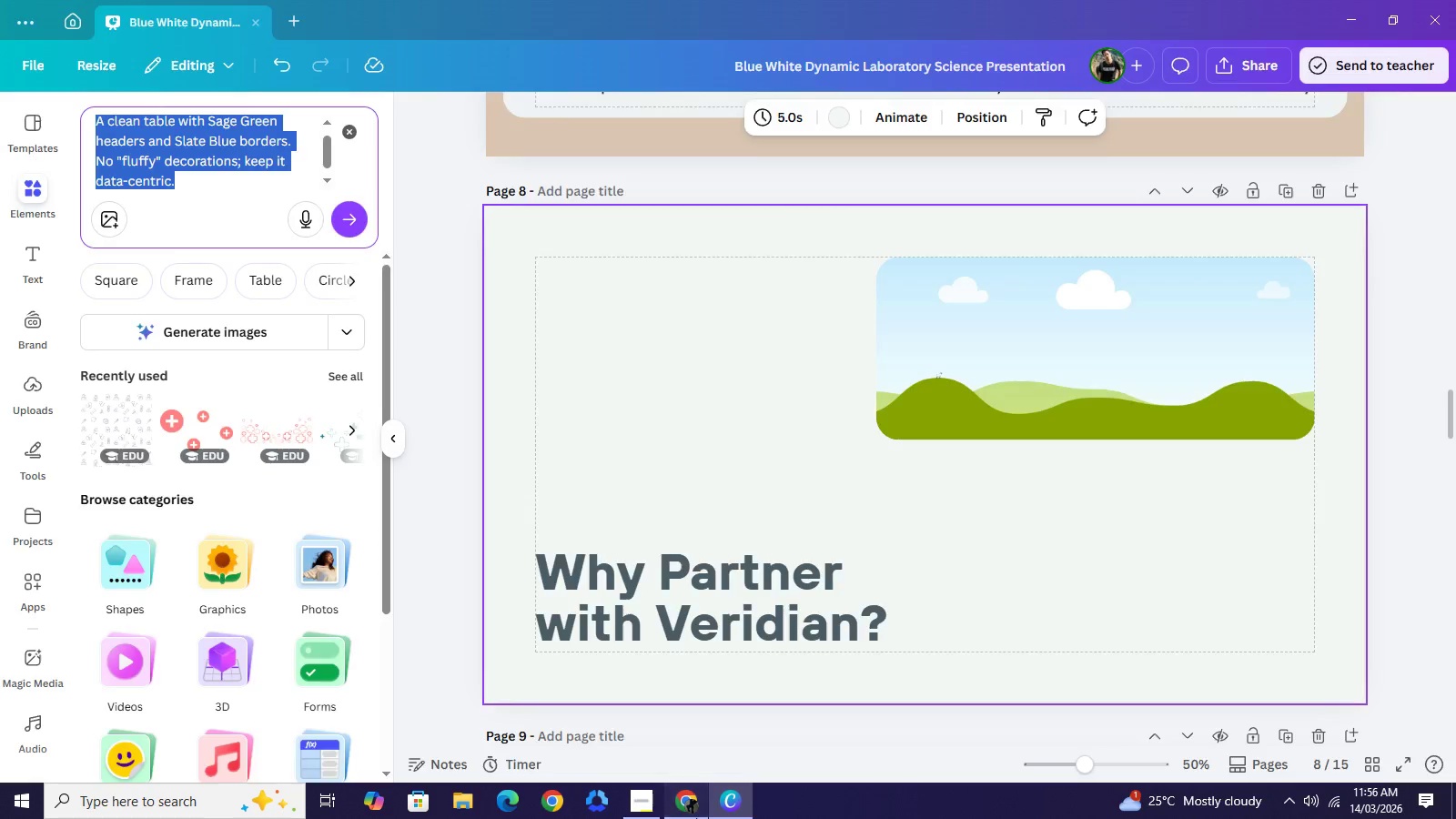 
left_click_drag(start_coordinate=[693, 816], to_coordinate=[698, 818])
 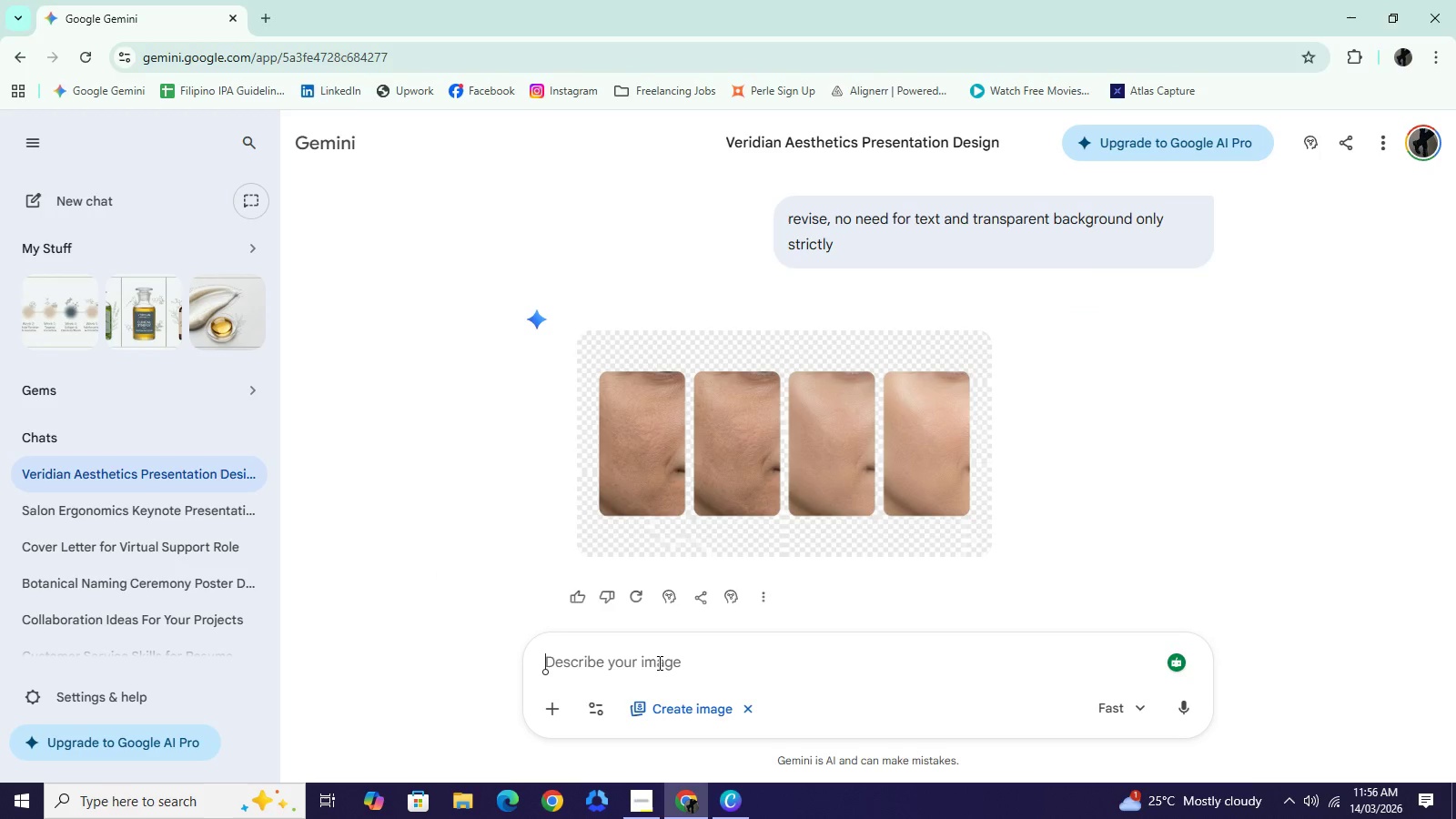 
left_click([658, 662])
 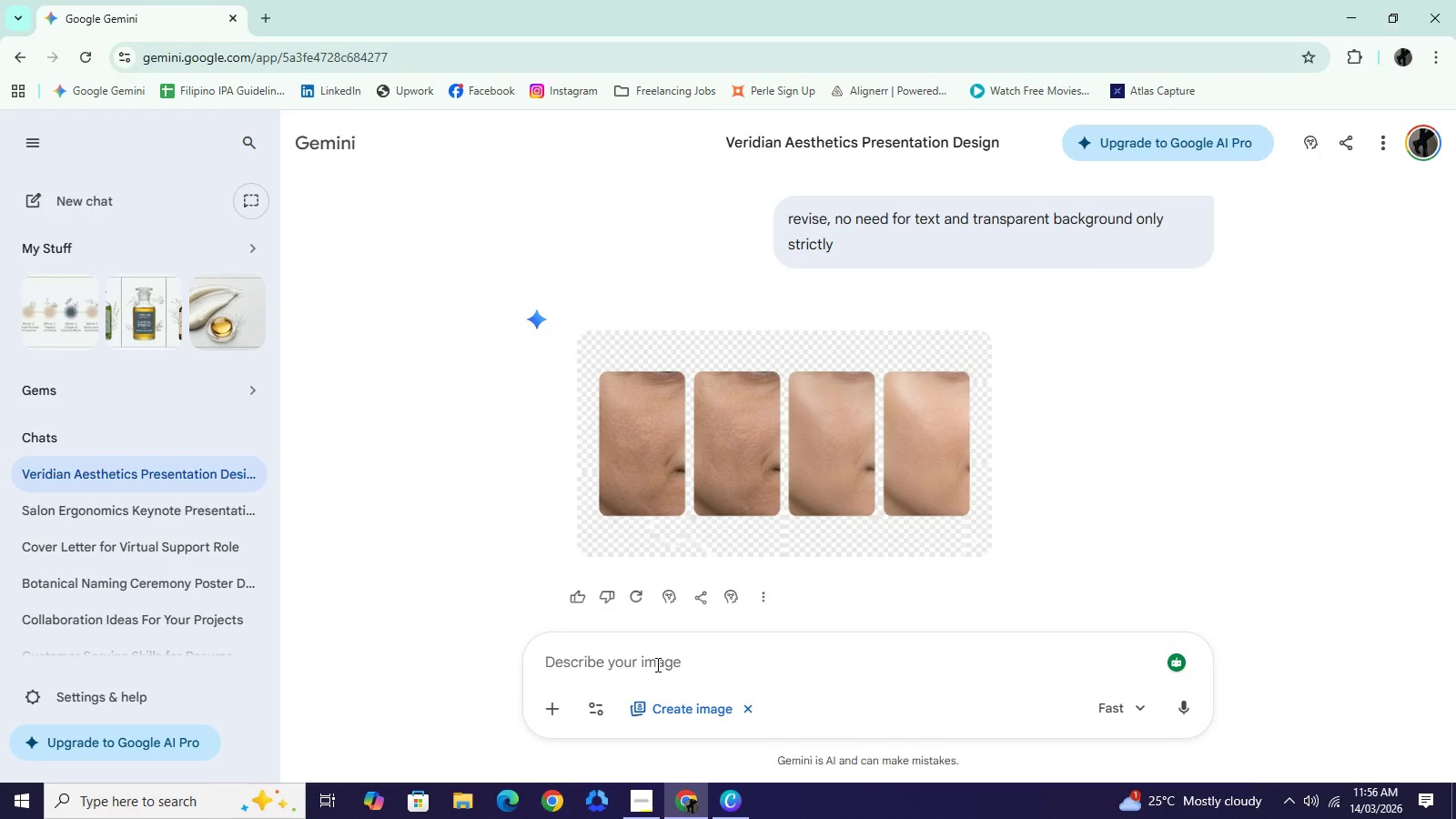 
key(Control+V)
 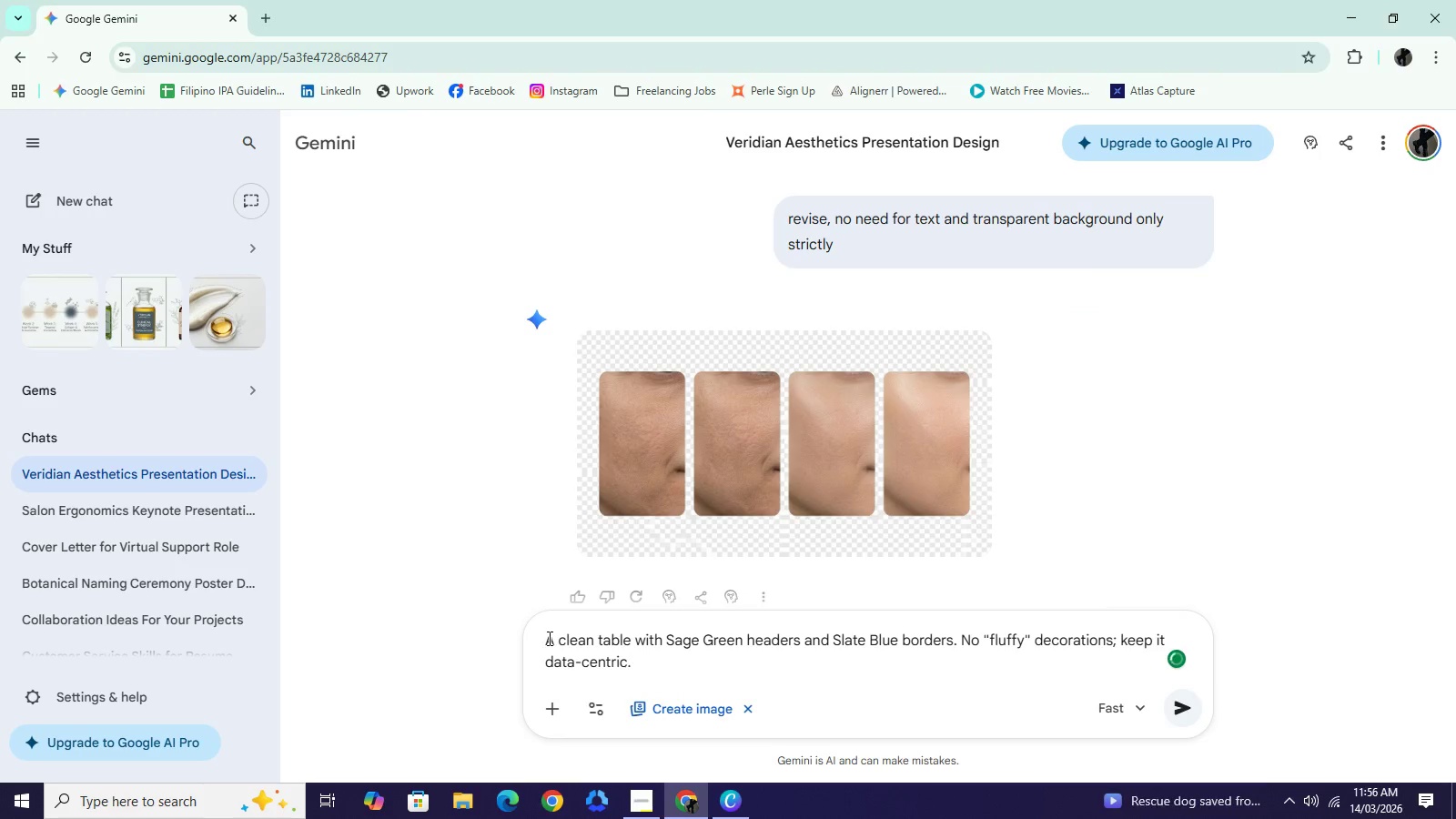 
left_click([548, 638])
 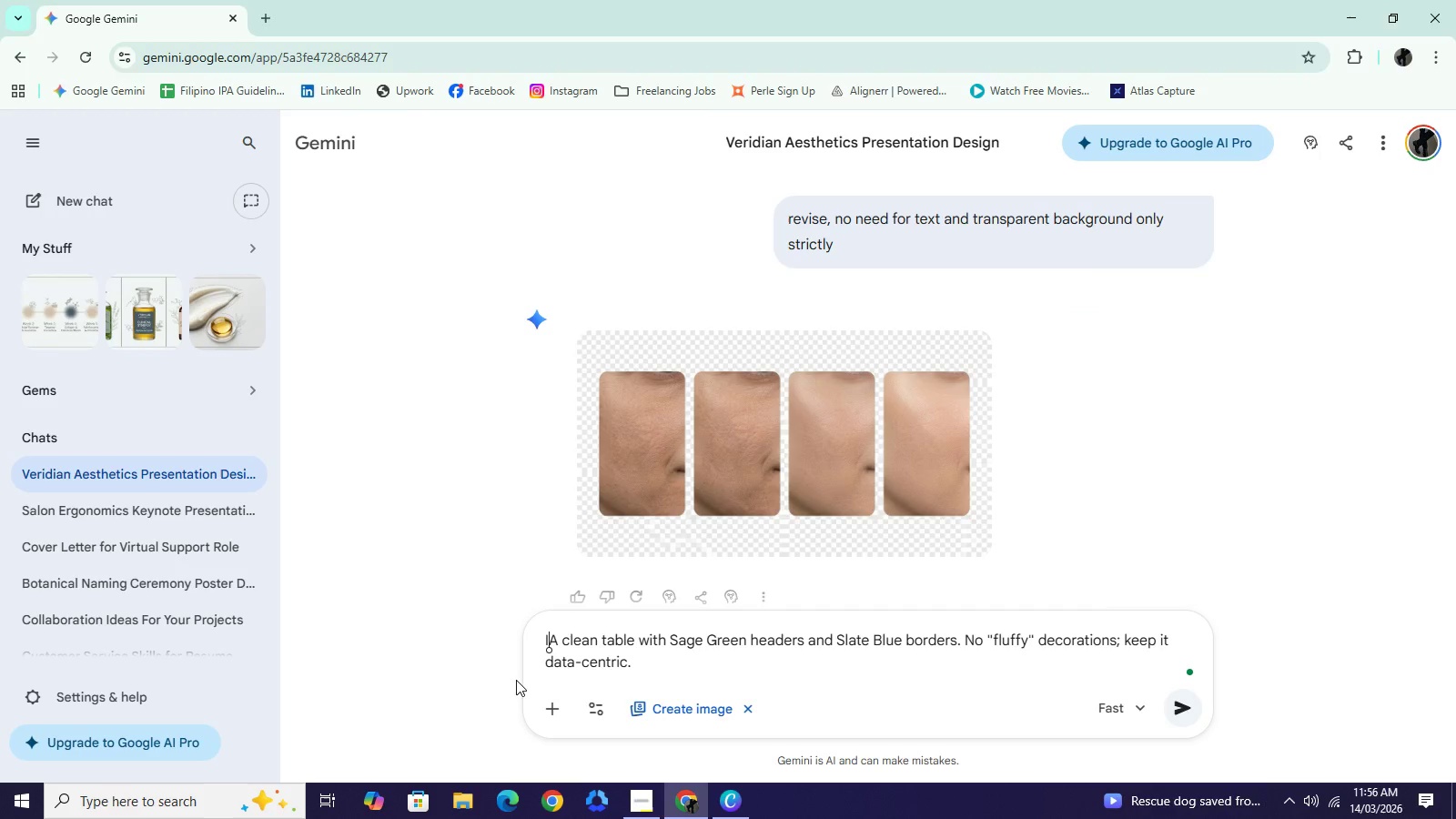 
type(I need an image of: )
 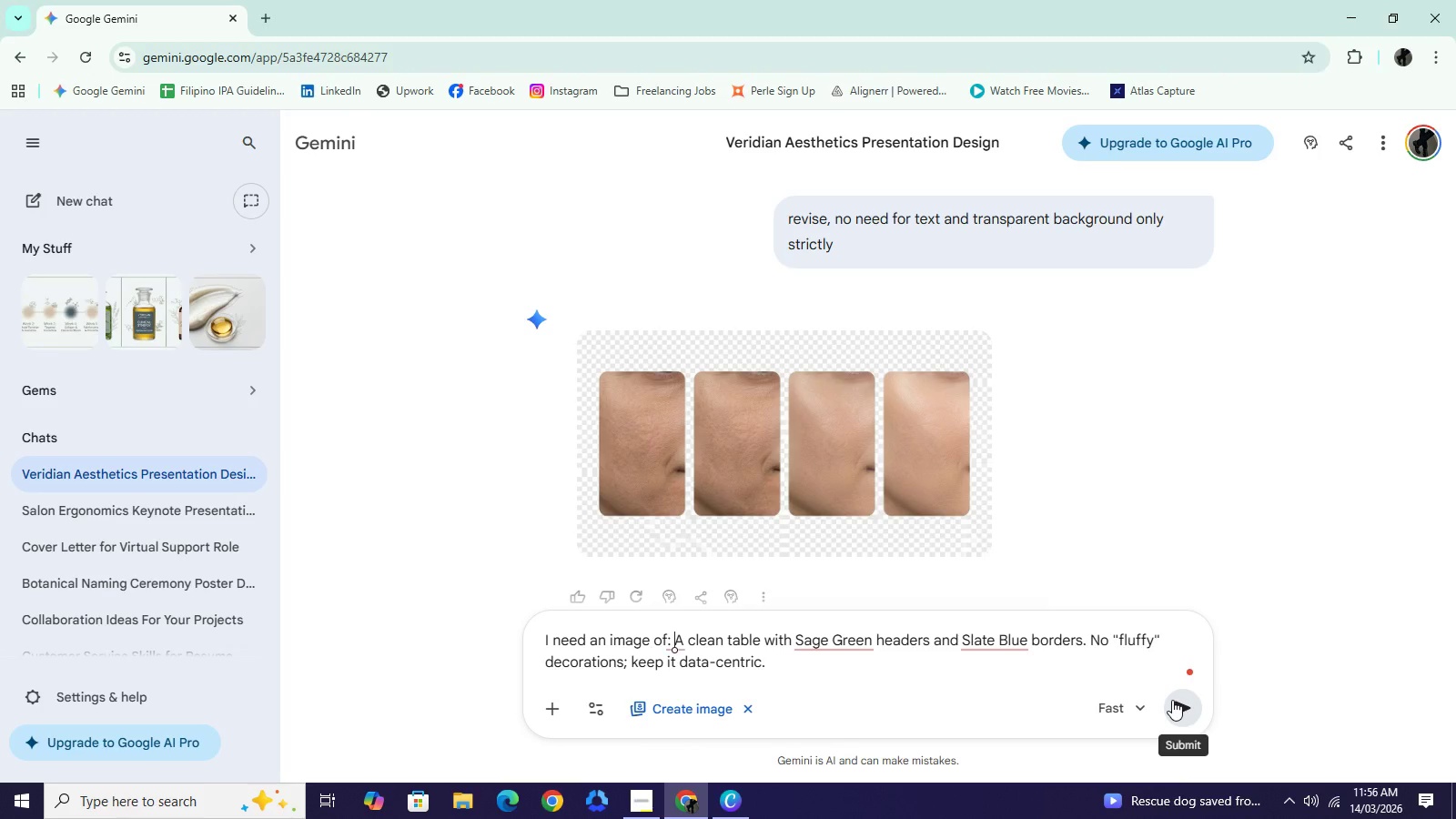 
left_click([1172, 700])
 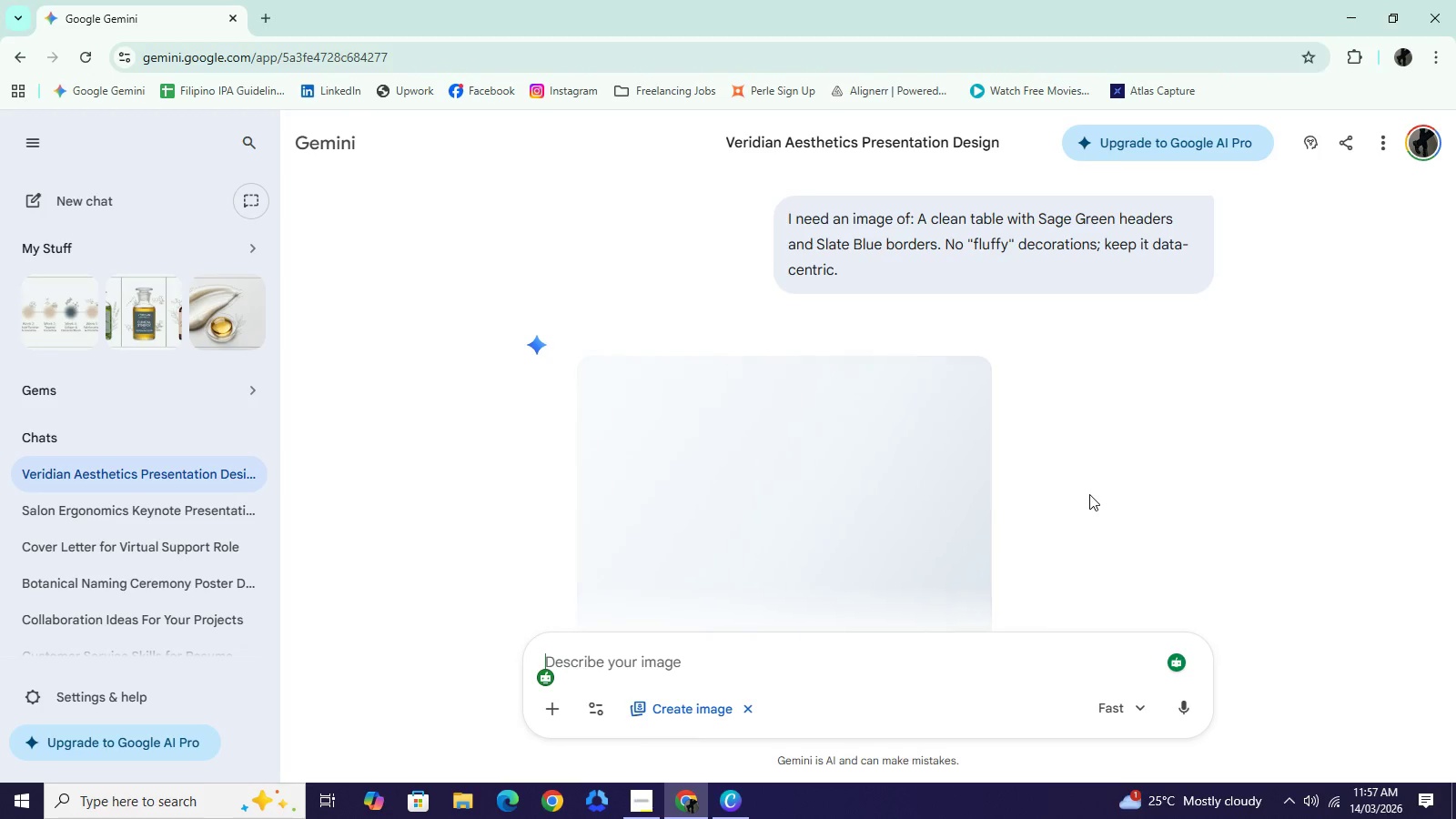 
wait(58.27)
 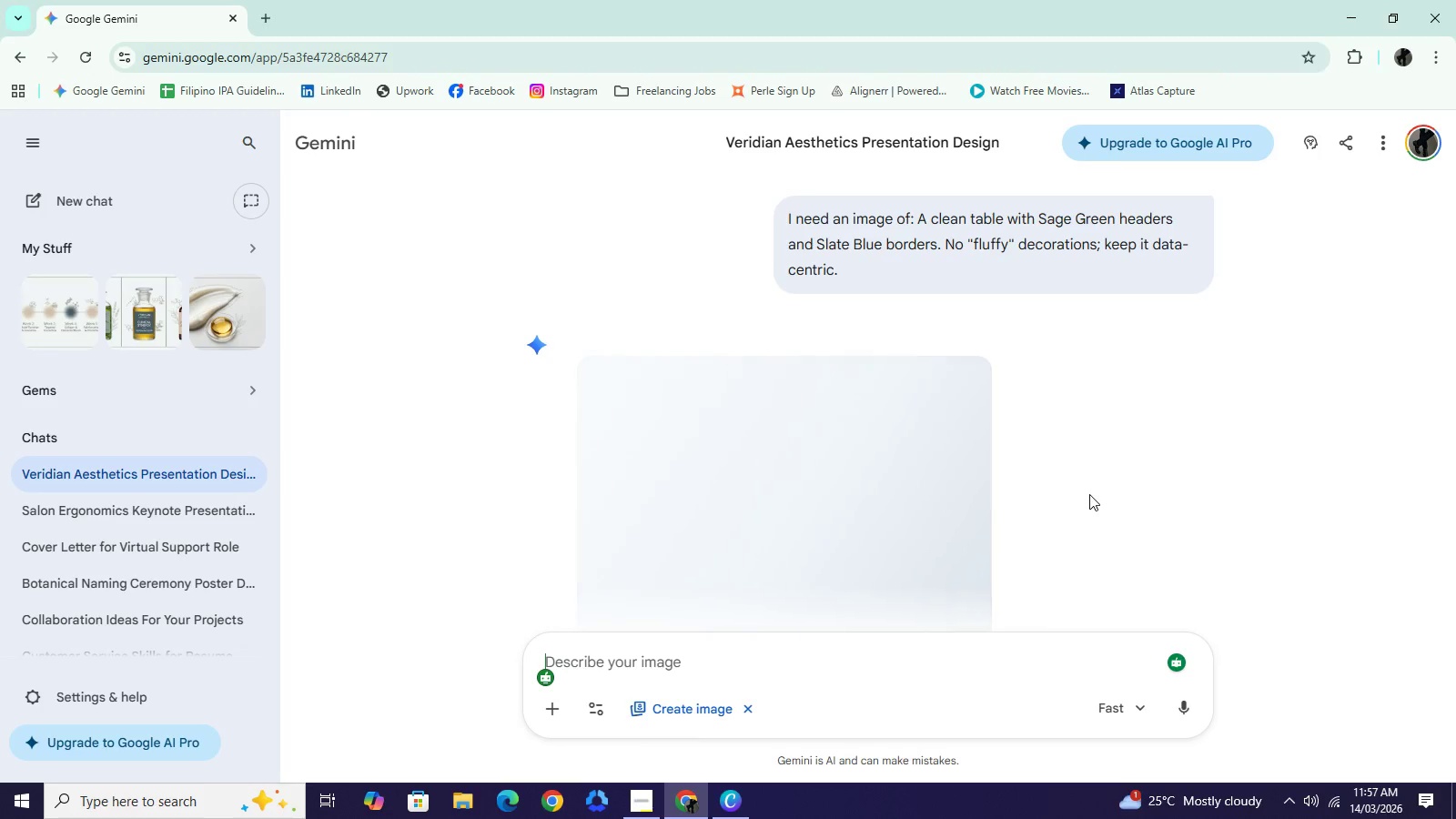 
scroll: coordinate [949, 405], scroll_direction: down, amount: 3.0
 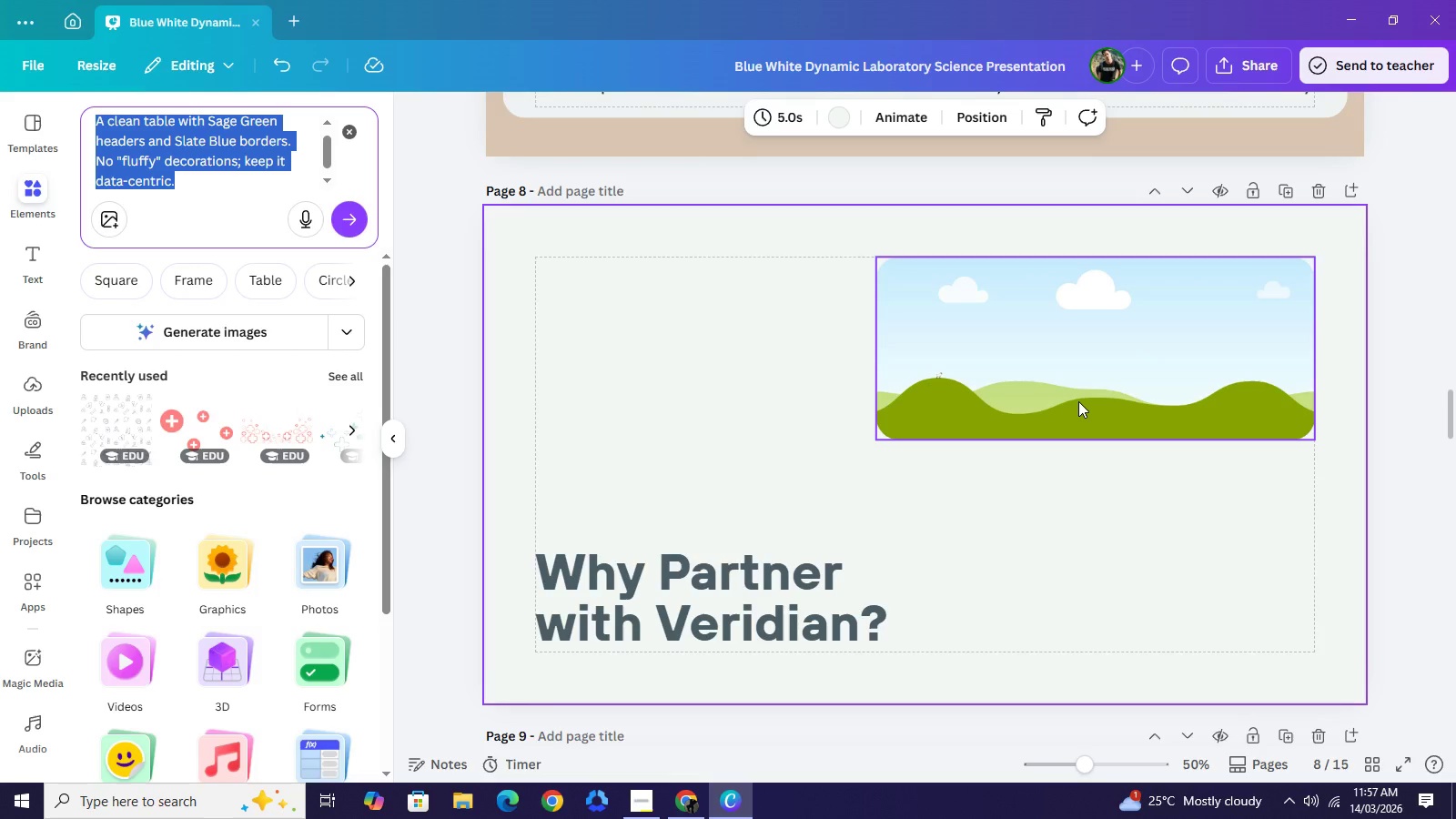 
wait(24.99)
 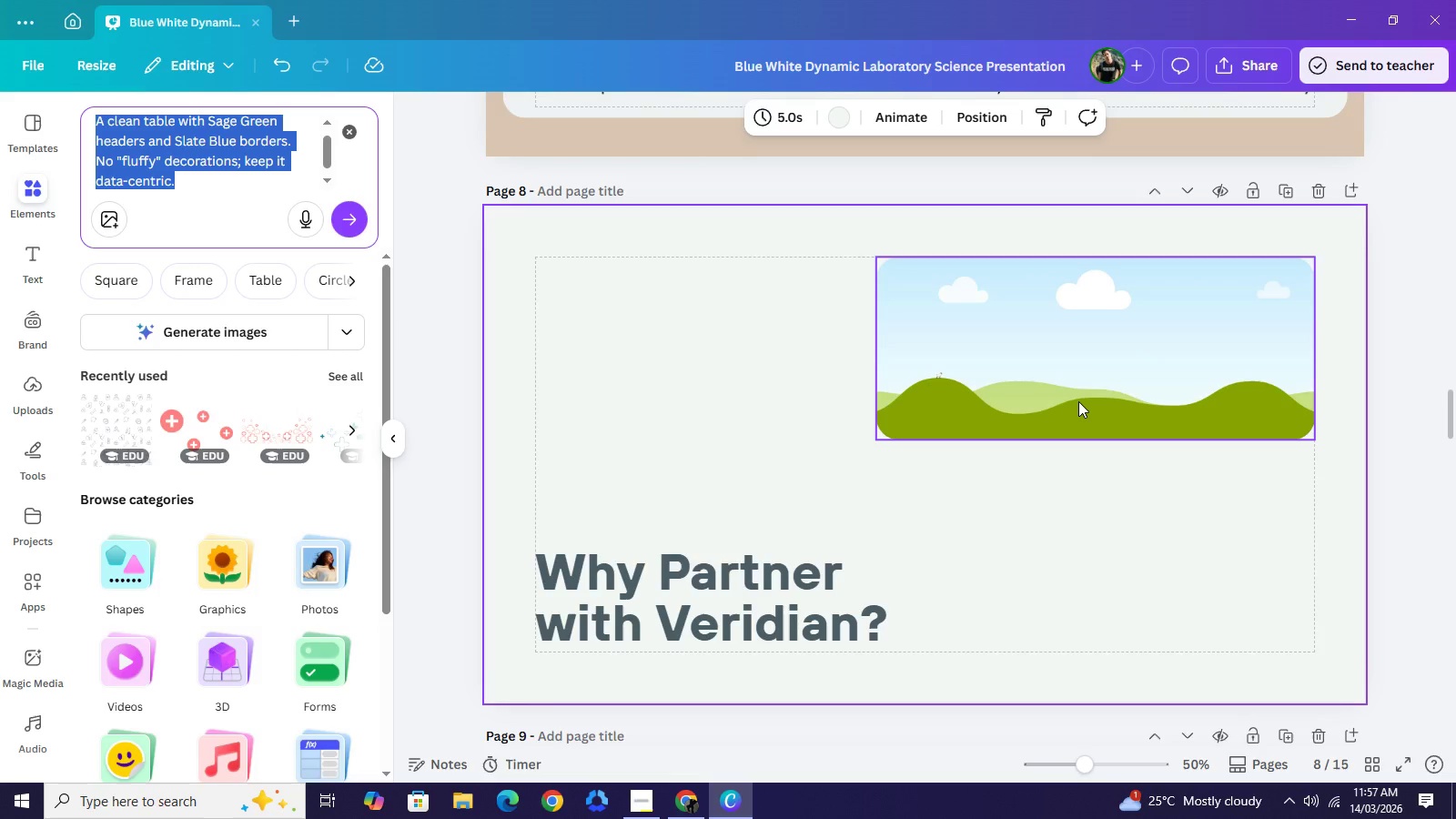 
scroll: coordinate [810, 459], scroll_direction: up, amount: 3.0
 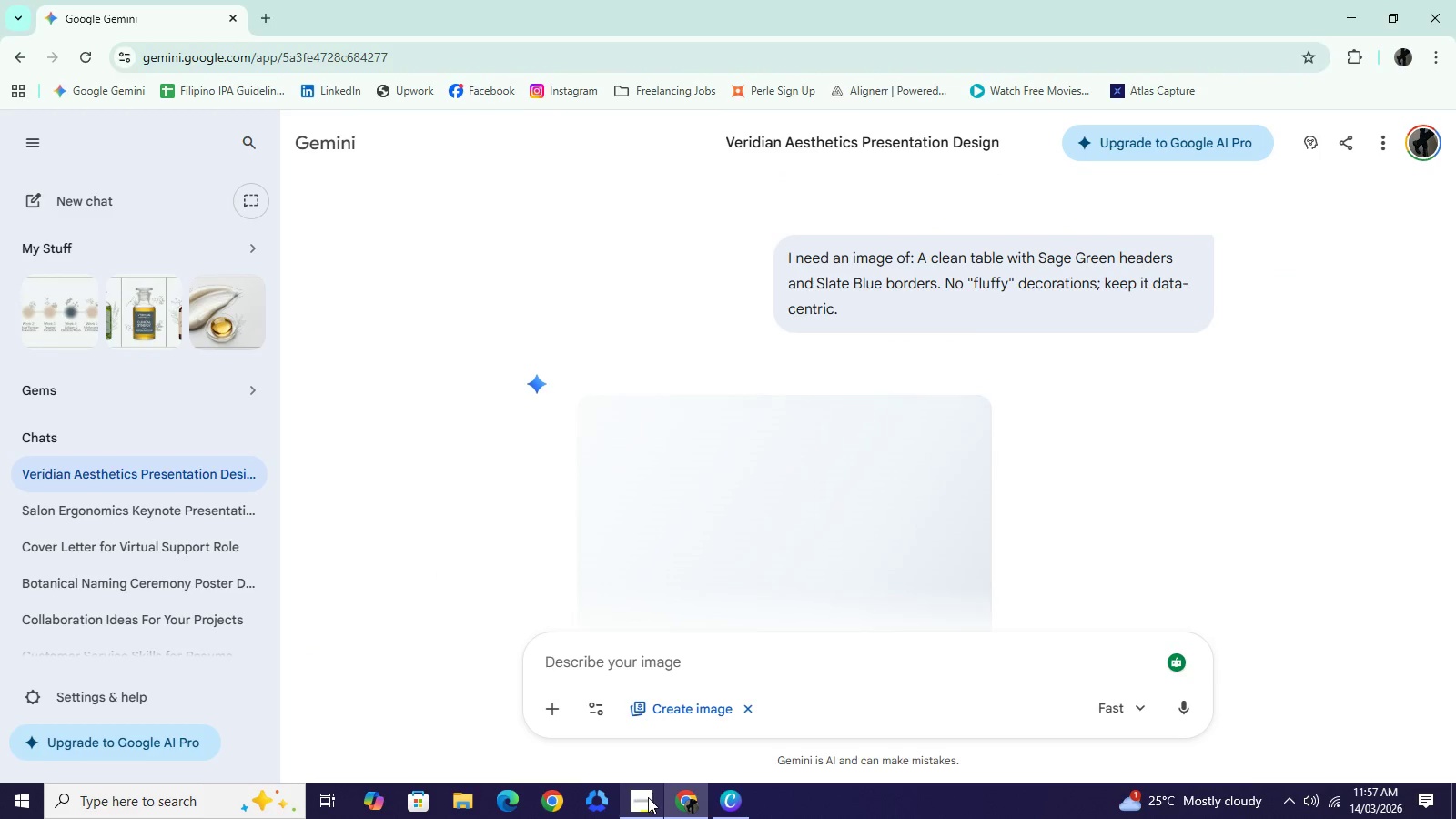 
left_click([811, 707])